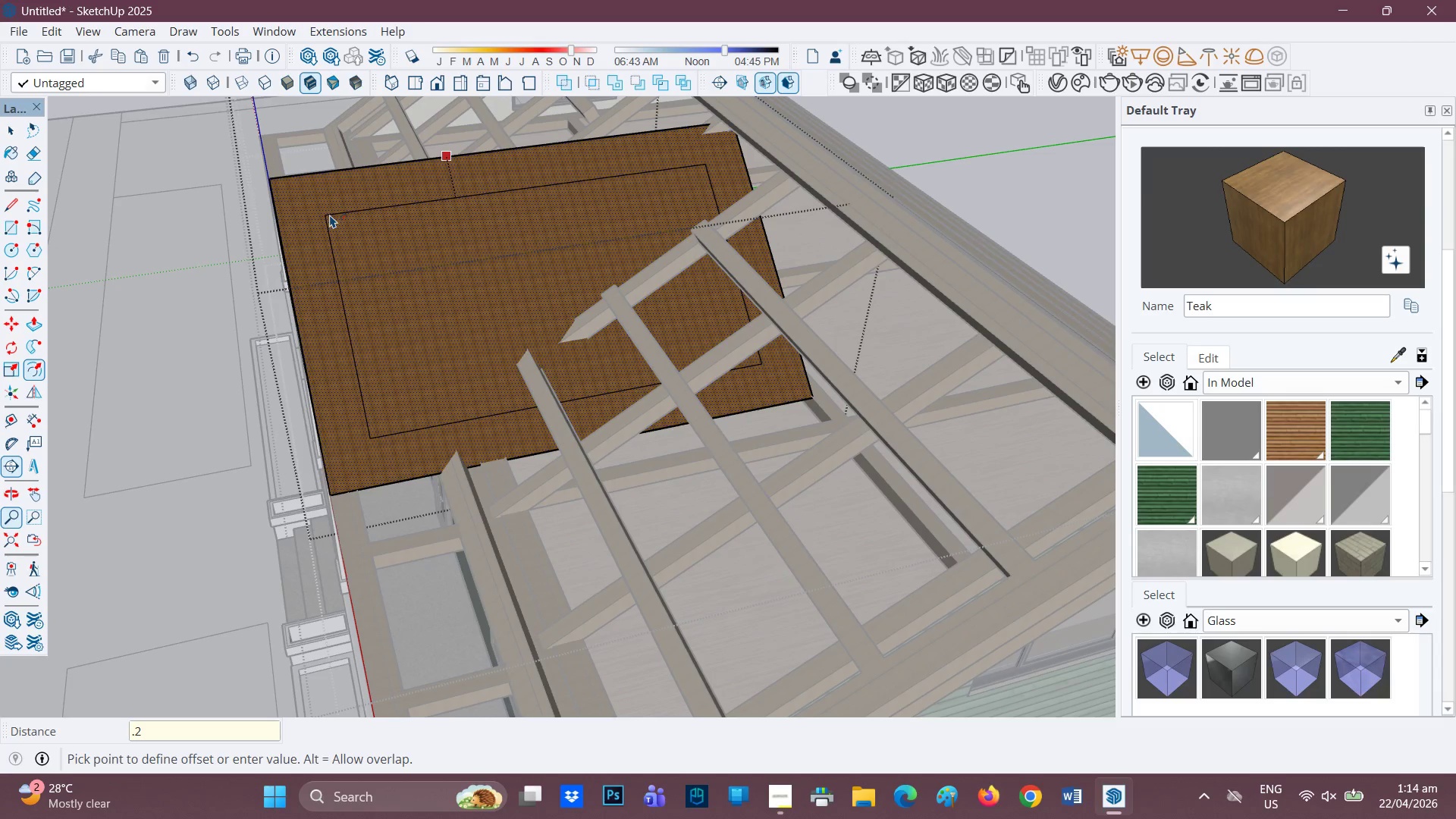 
key(Enter)
 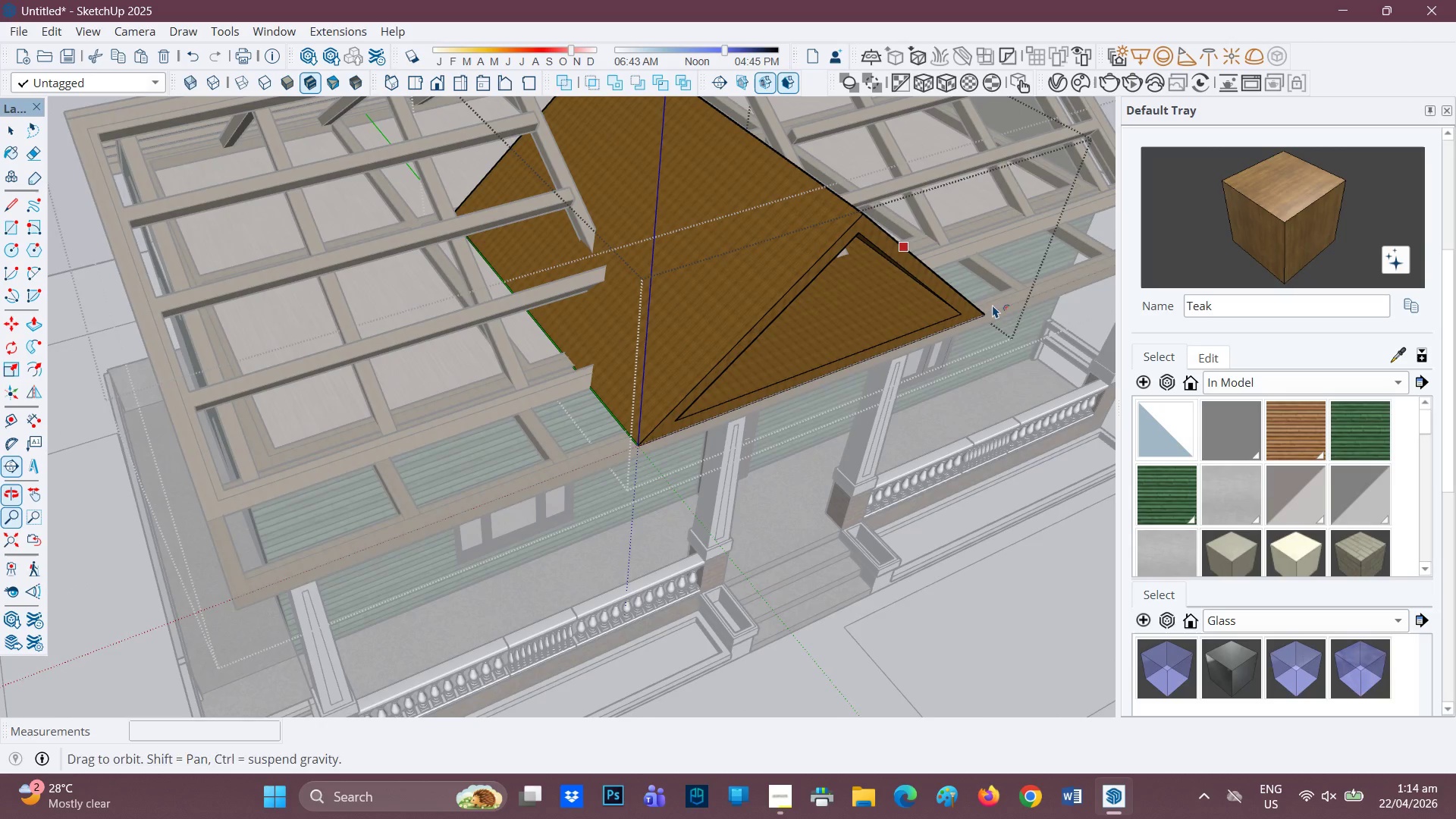 
key(Space)
 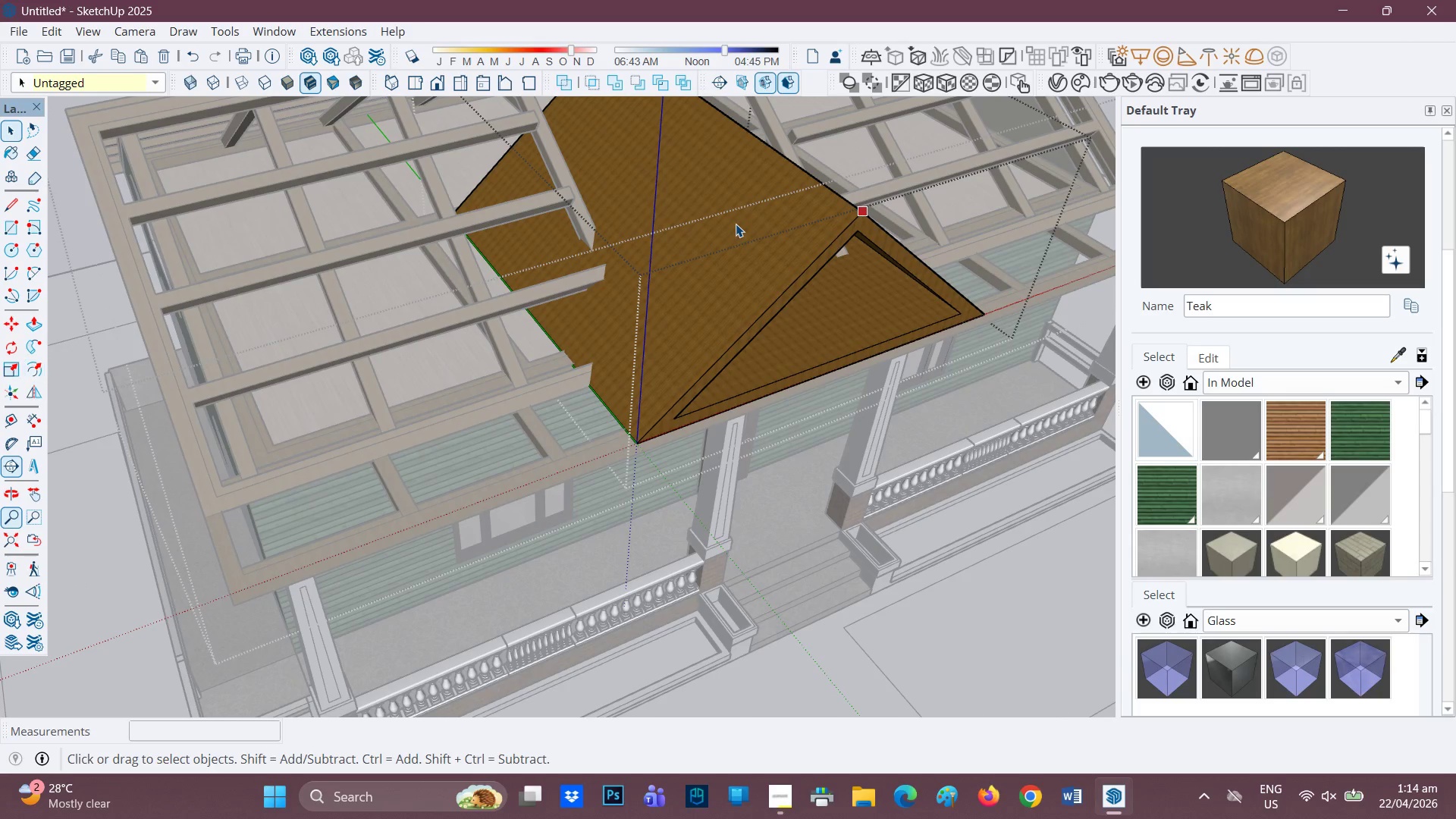 
left_click([736, 224])
 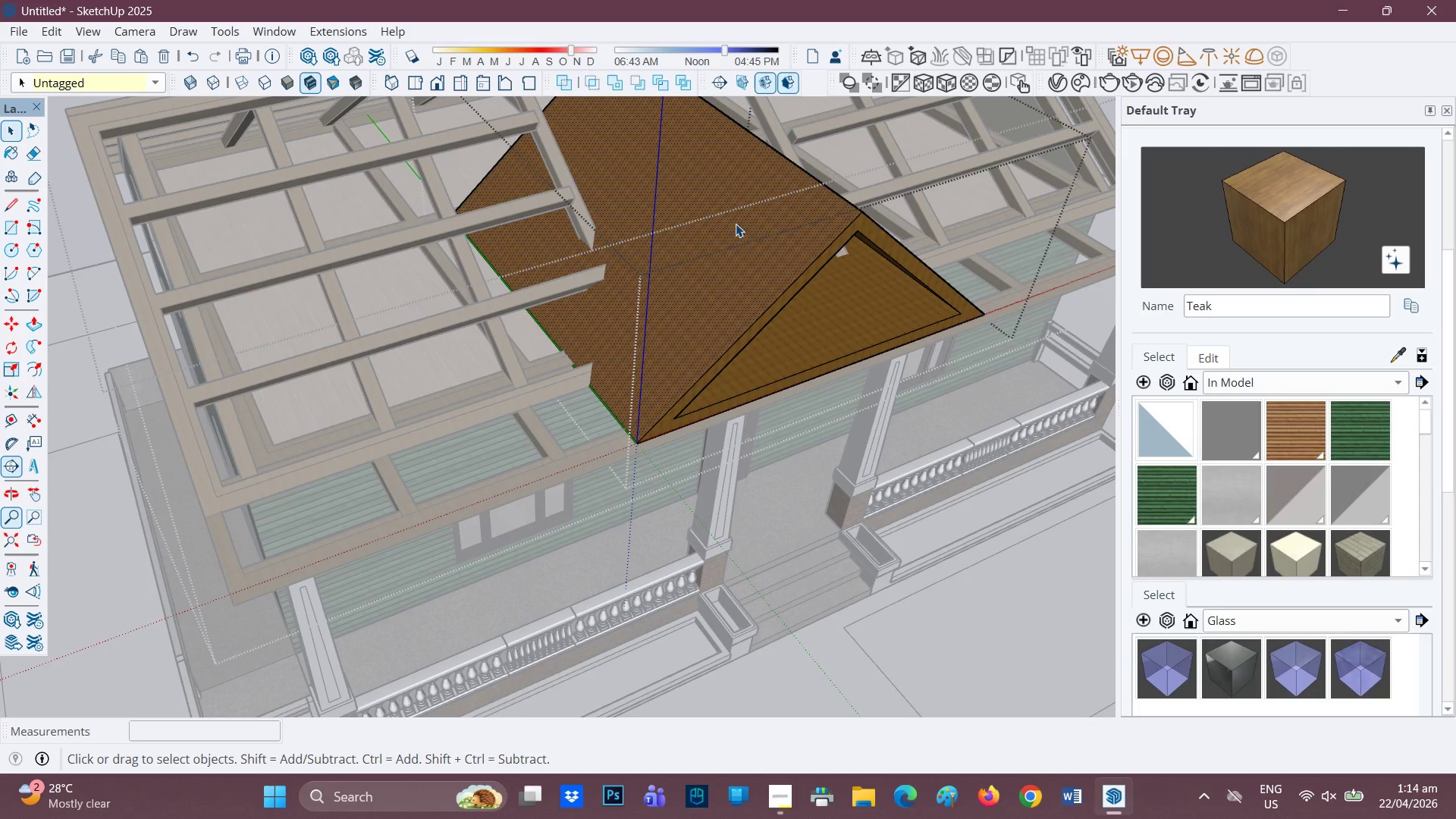 
key(F)
 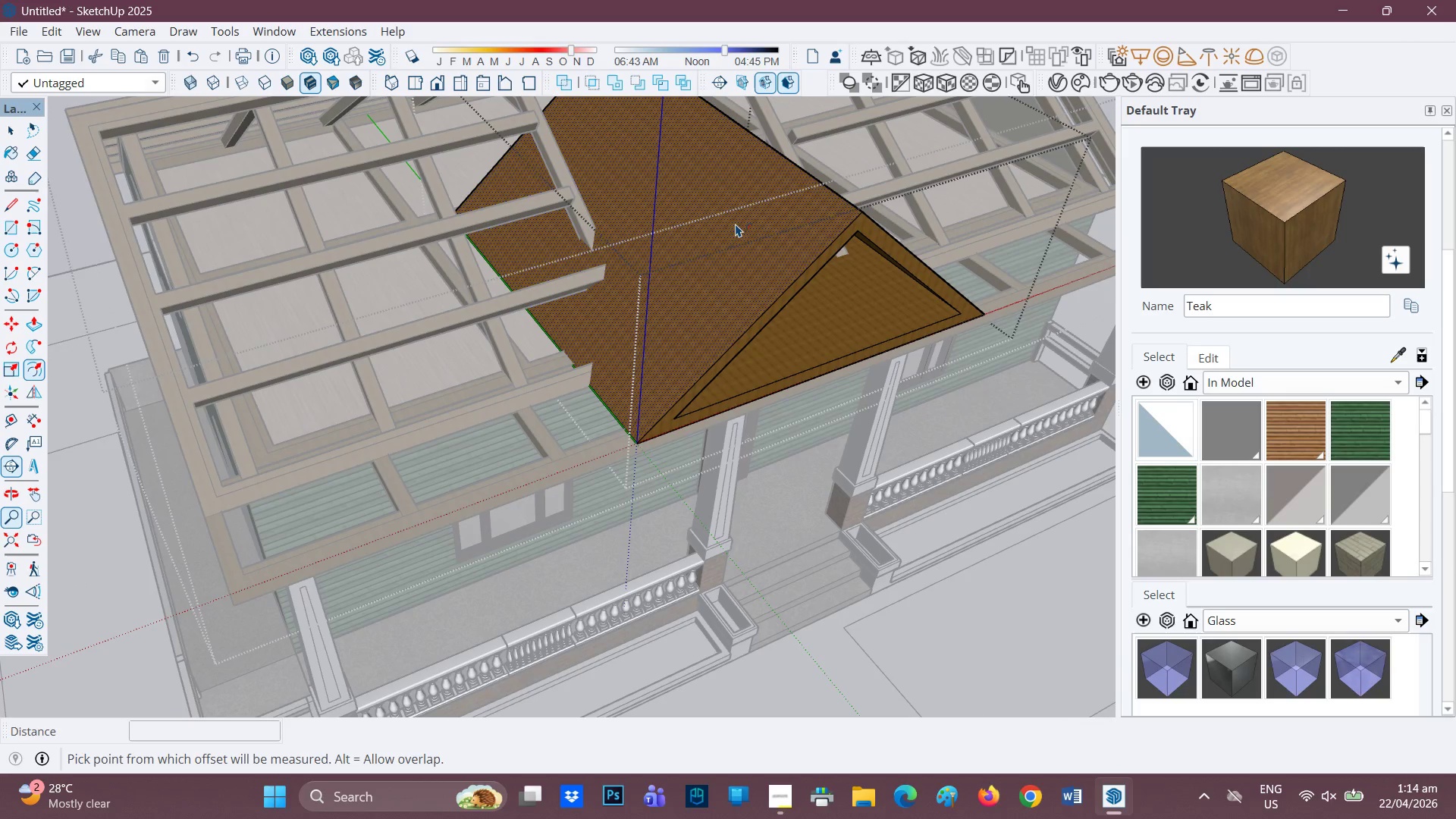 
left_click([736, 224])
 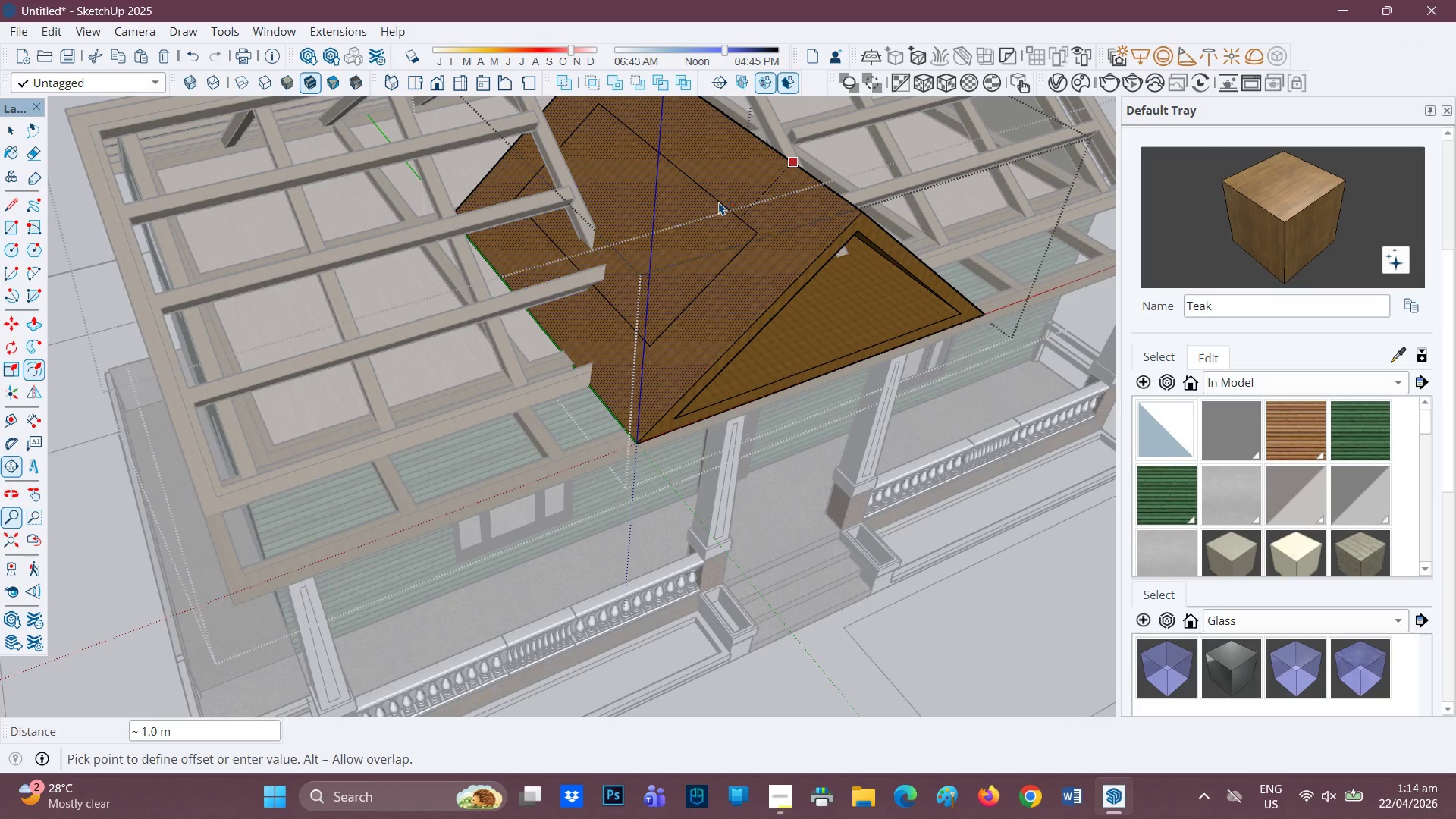 
key(Period)
 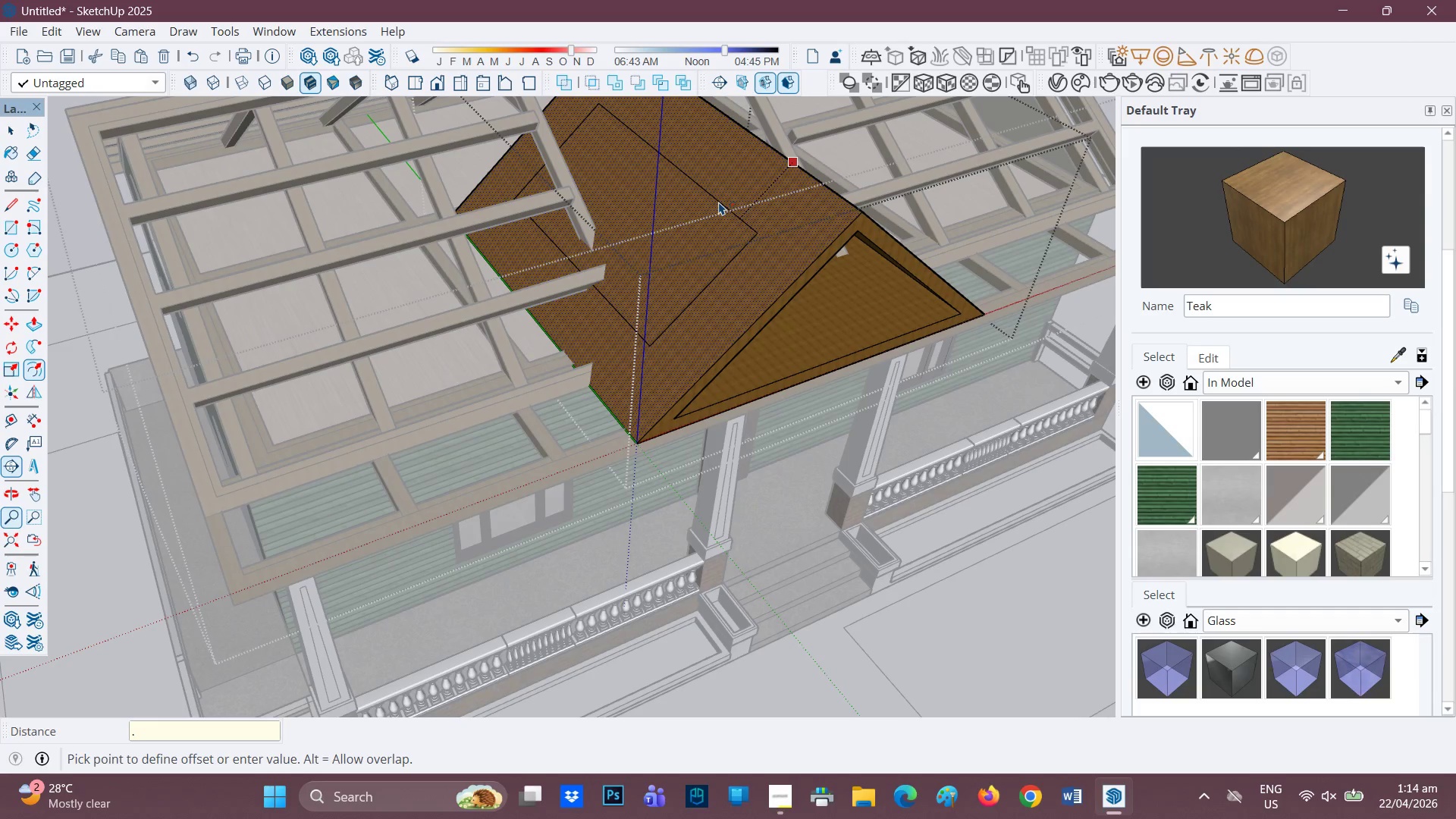 
key(2)
 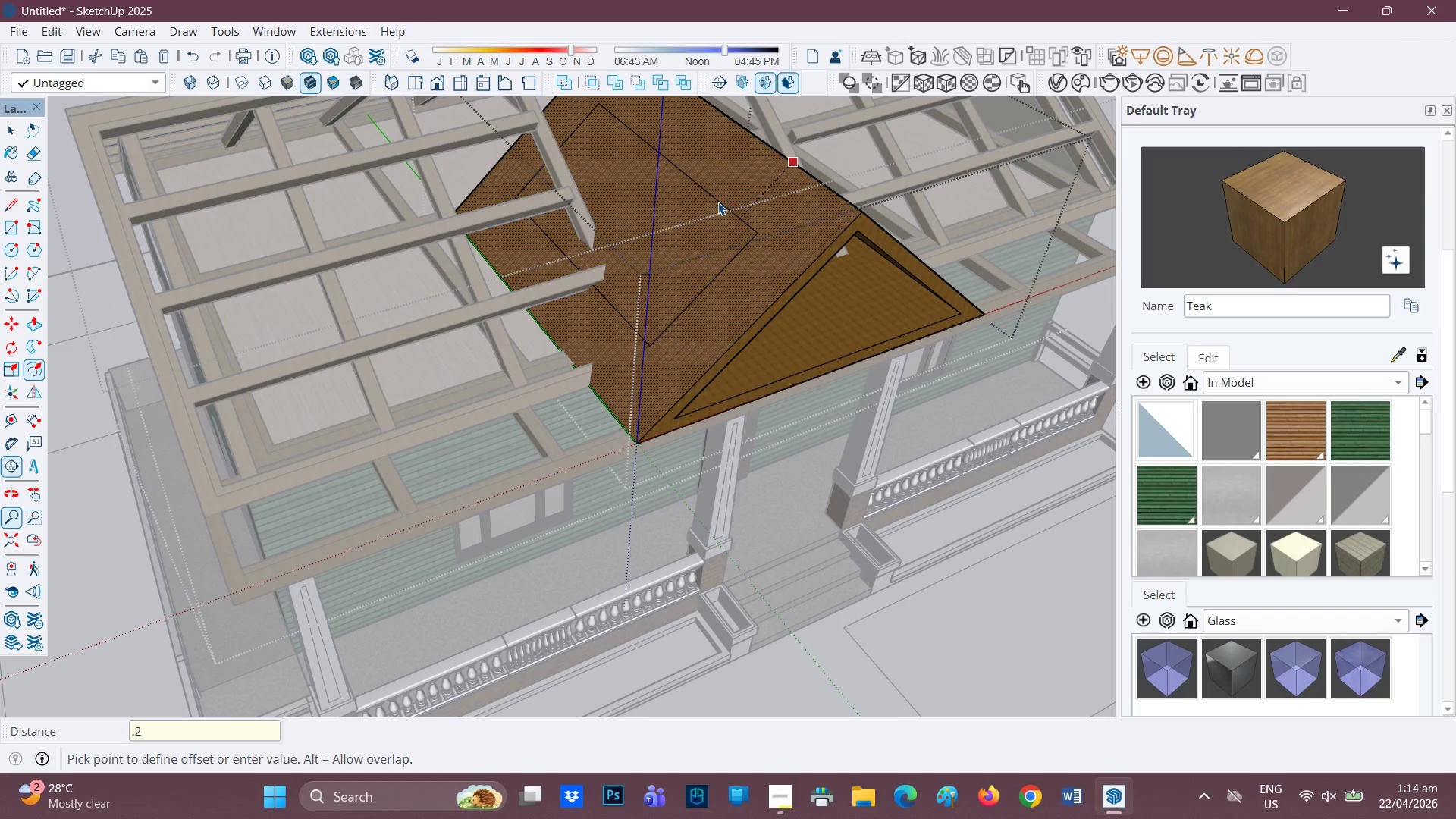 
key(Enter)
 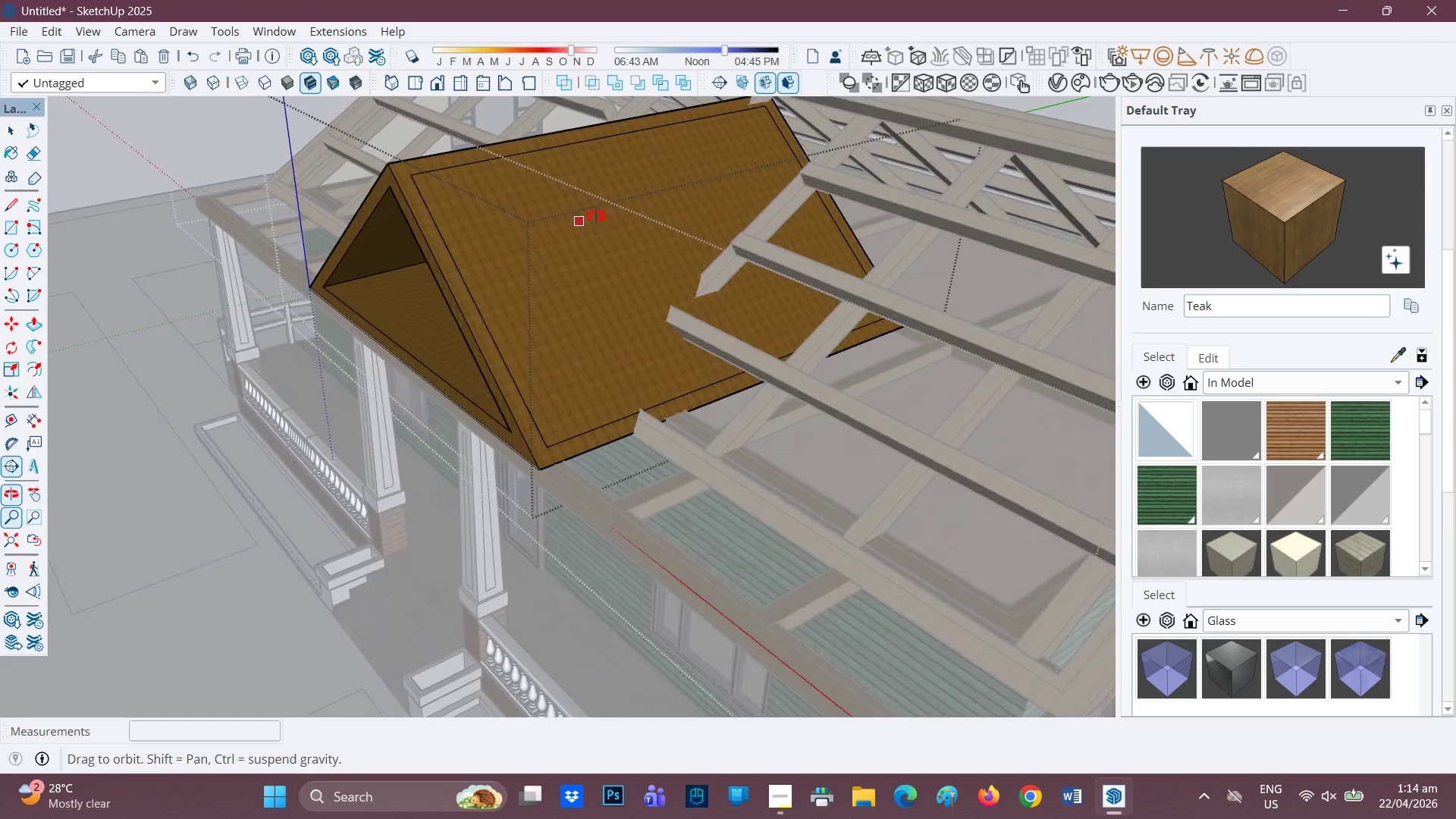 
wait(6.92)
 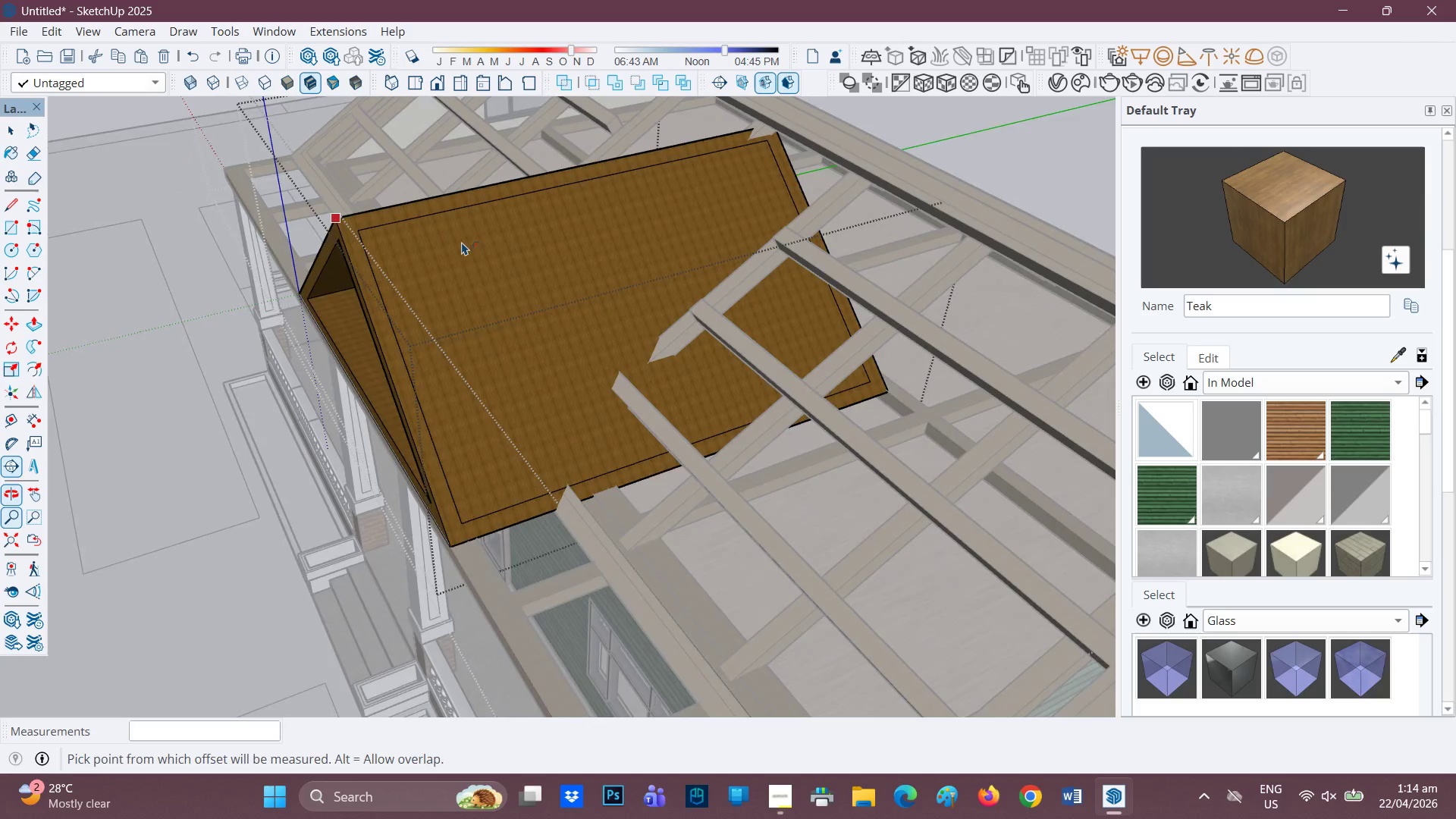 
key(L)
 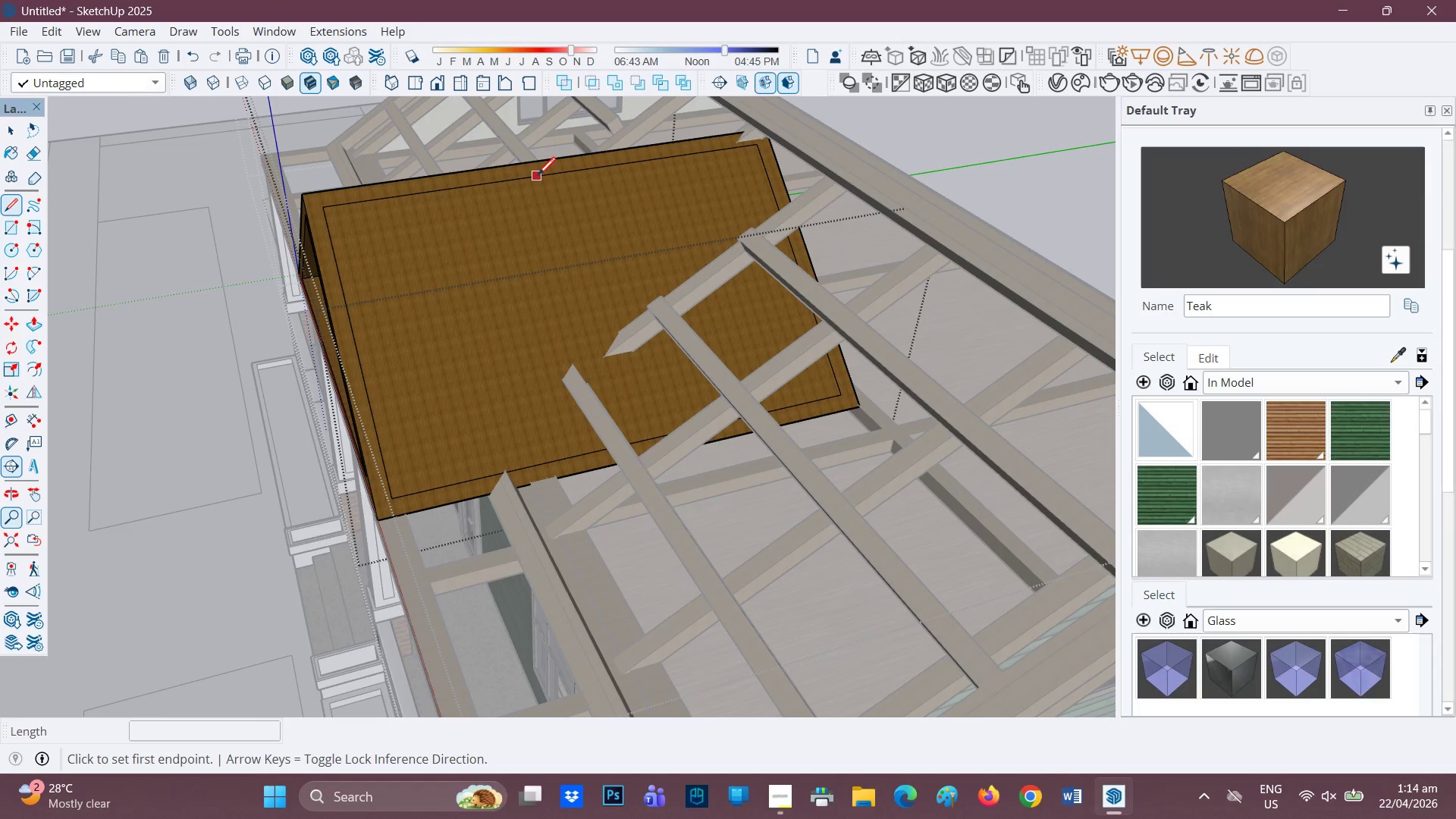 
left_click([556, 176])
 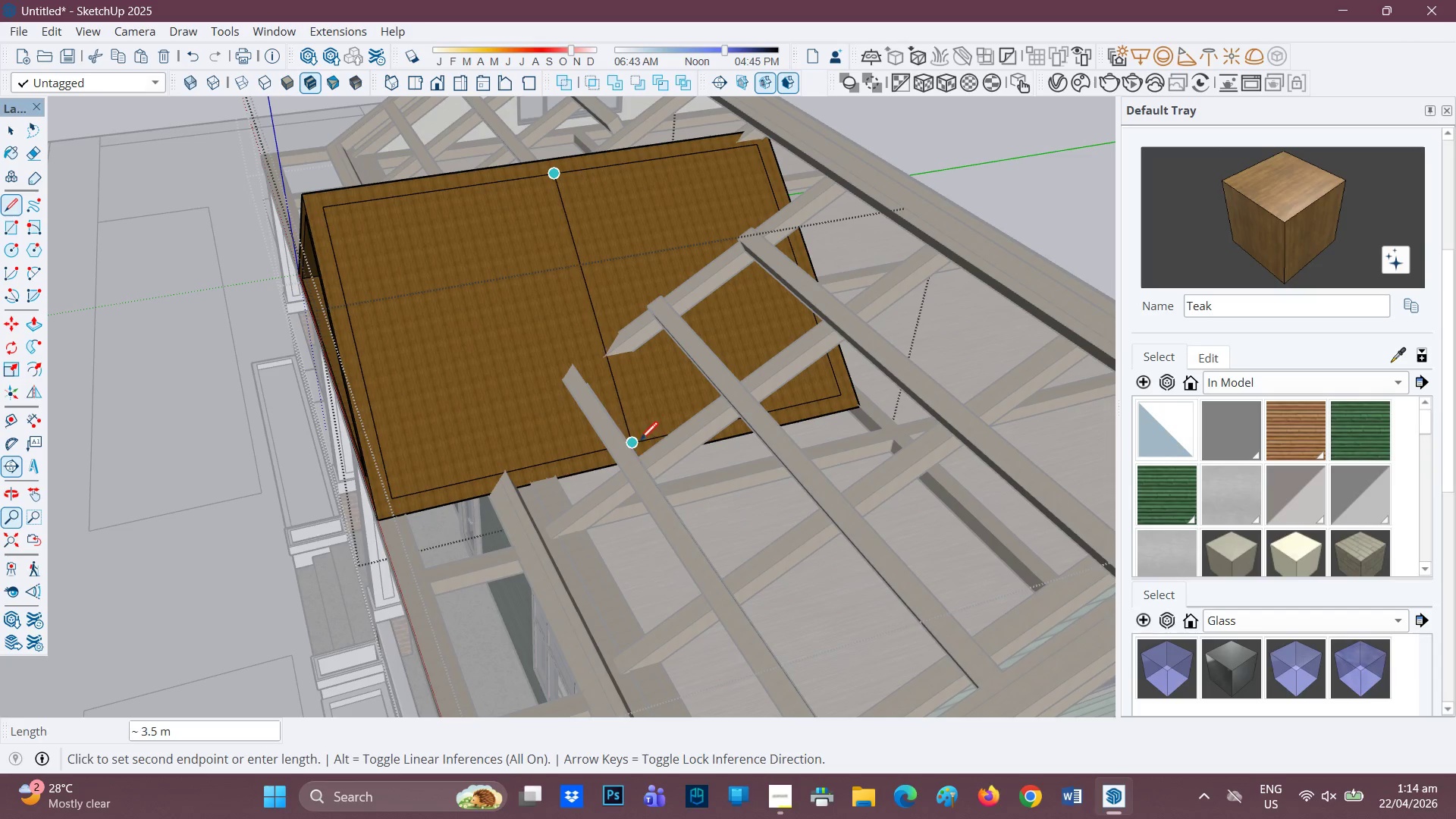 
mouse_move([654, 431])
 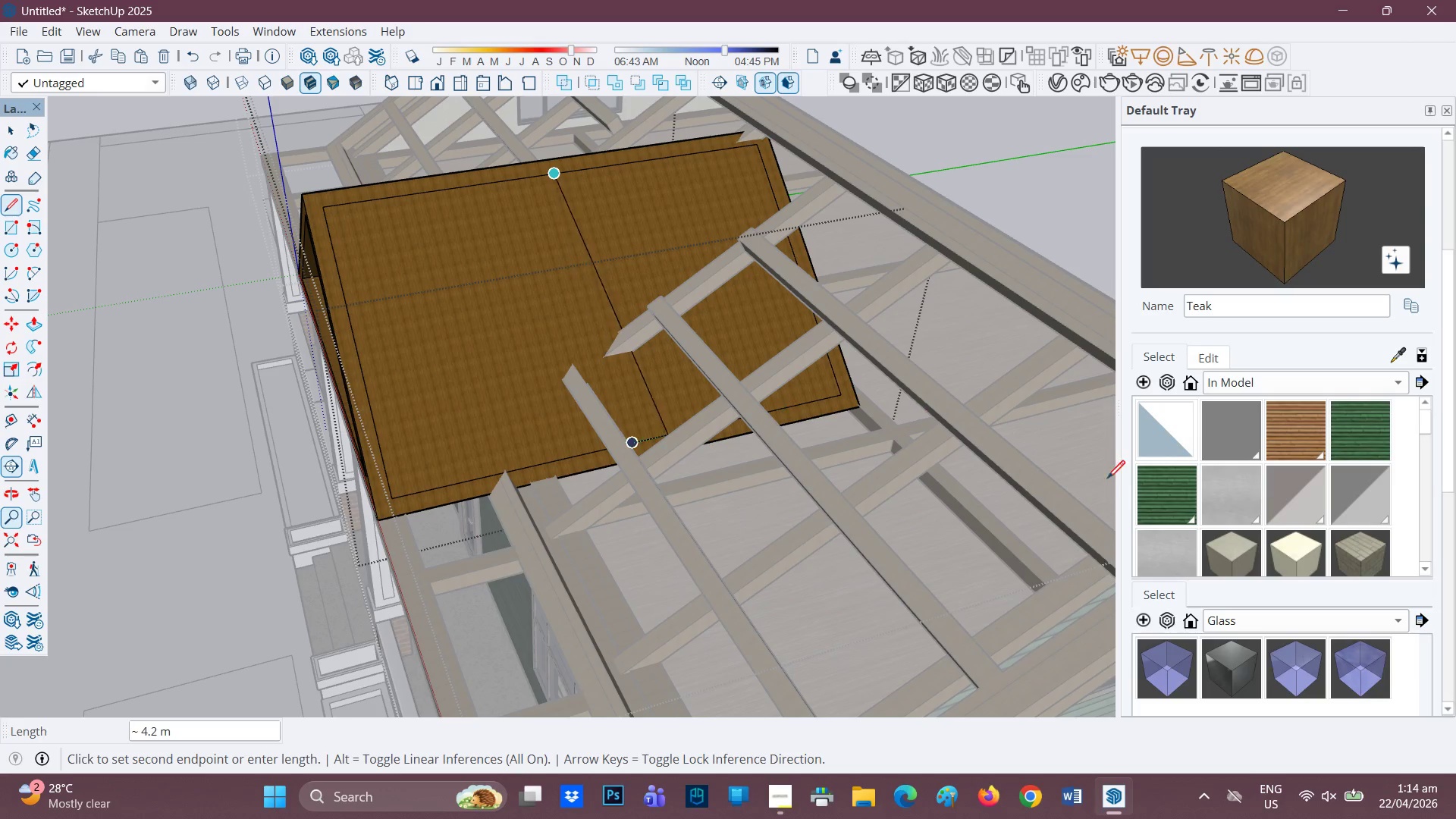 
key(Space)
 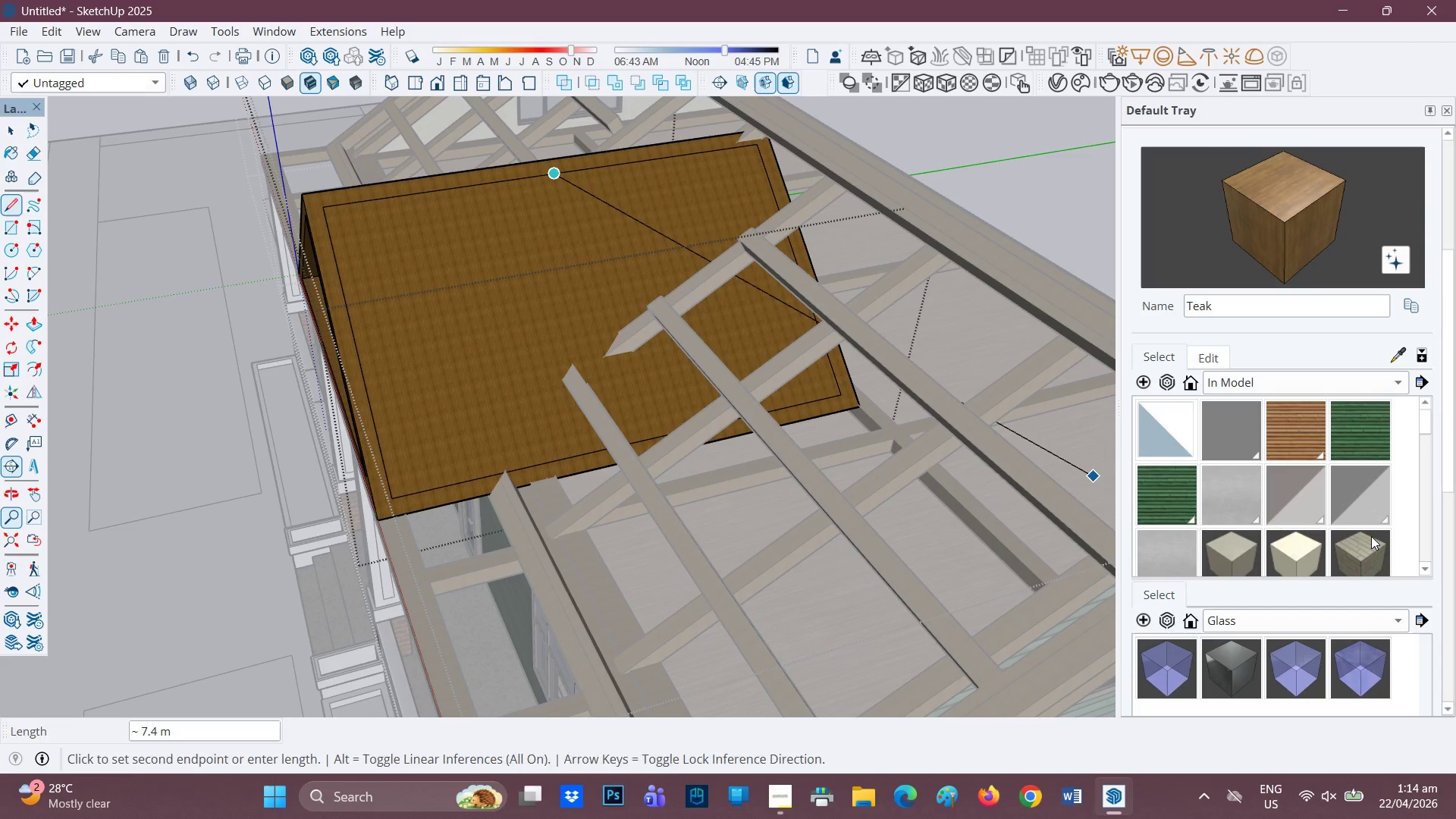 
scroll: coordinate [1455, 384], scroll_direction: down, amount: 15.0
 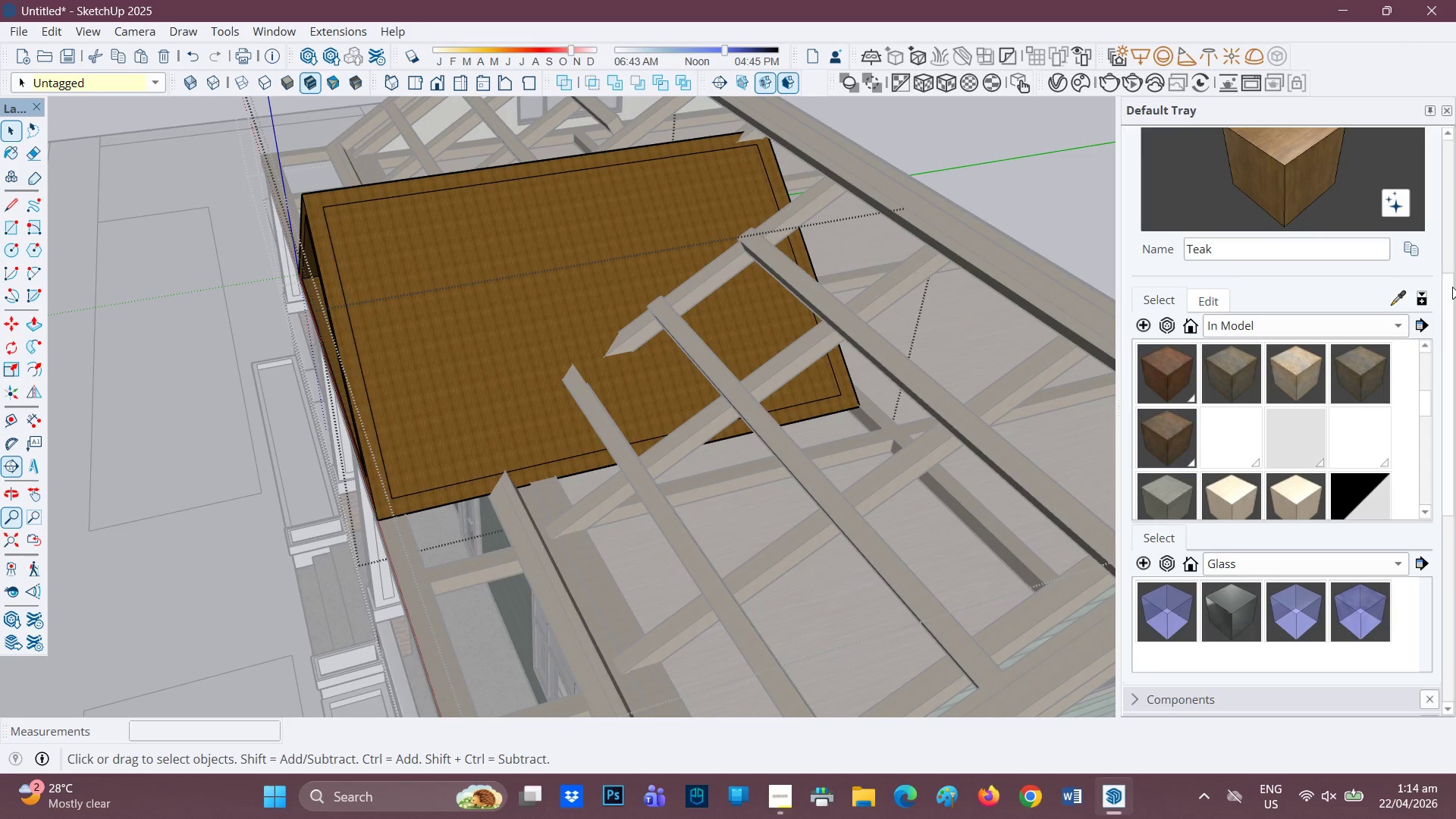 
left_click_drag(start_coordinate=[1452, 291], to_coordinate=[1446, 545])
 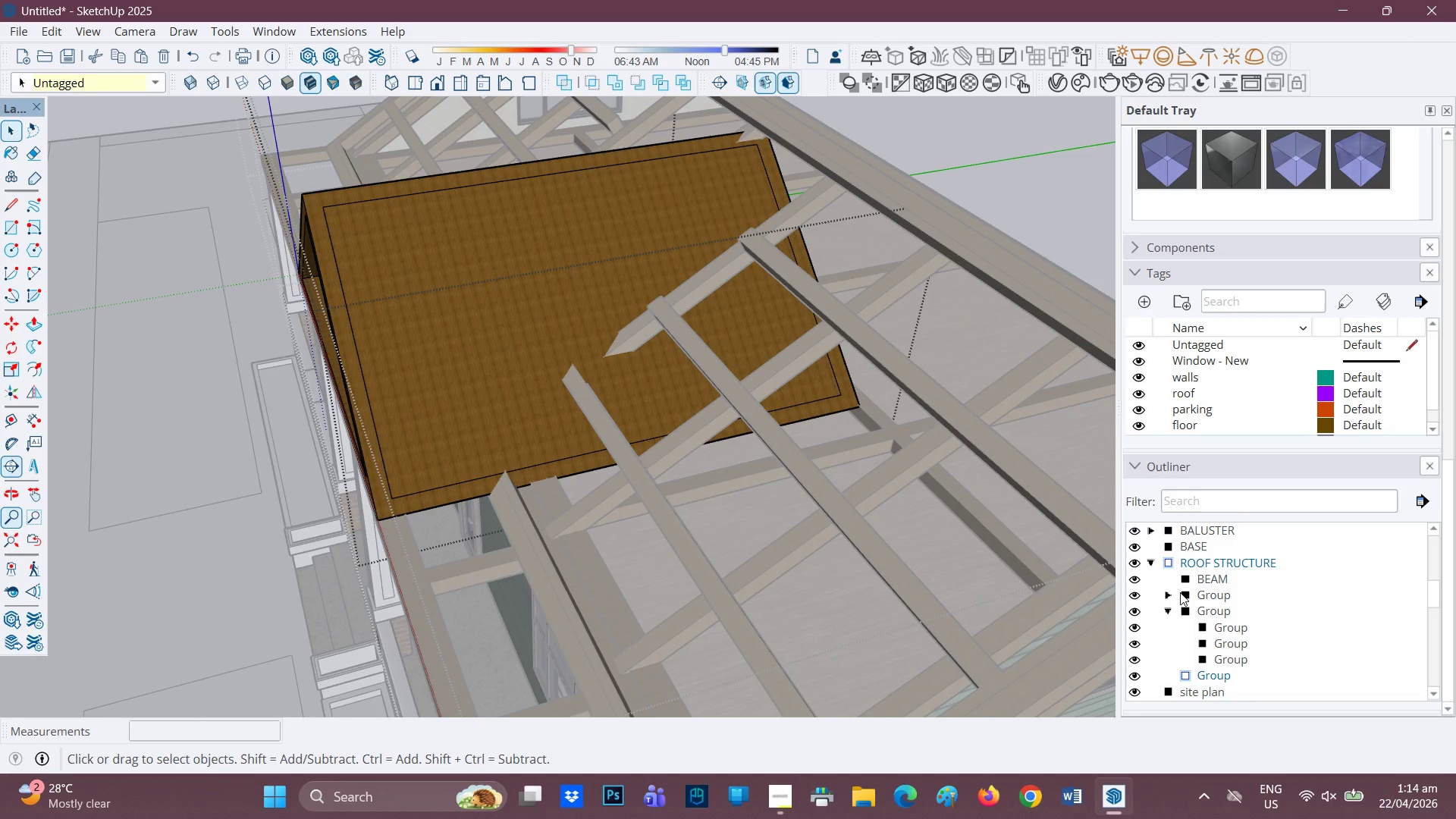 
left_click([1134, 576])
 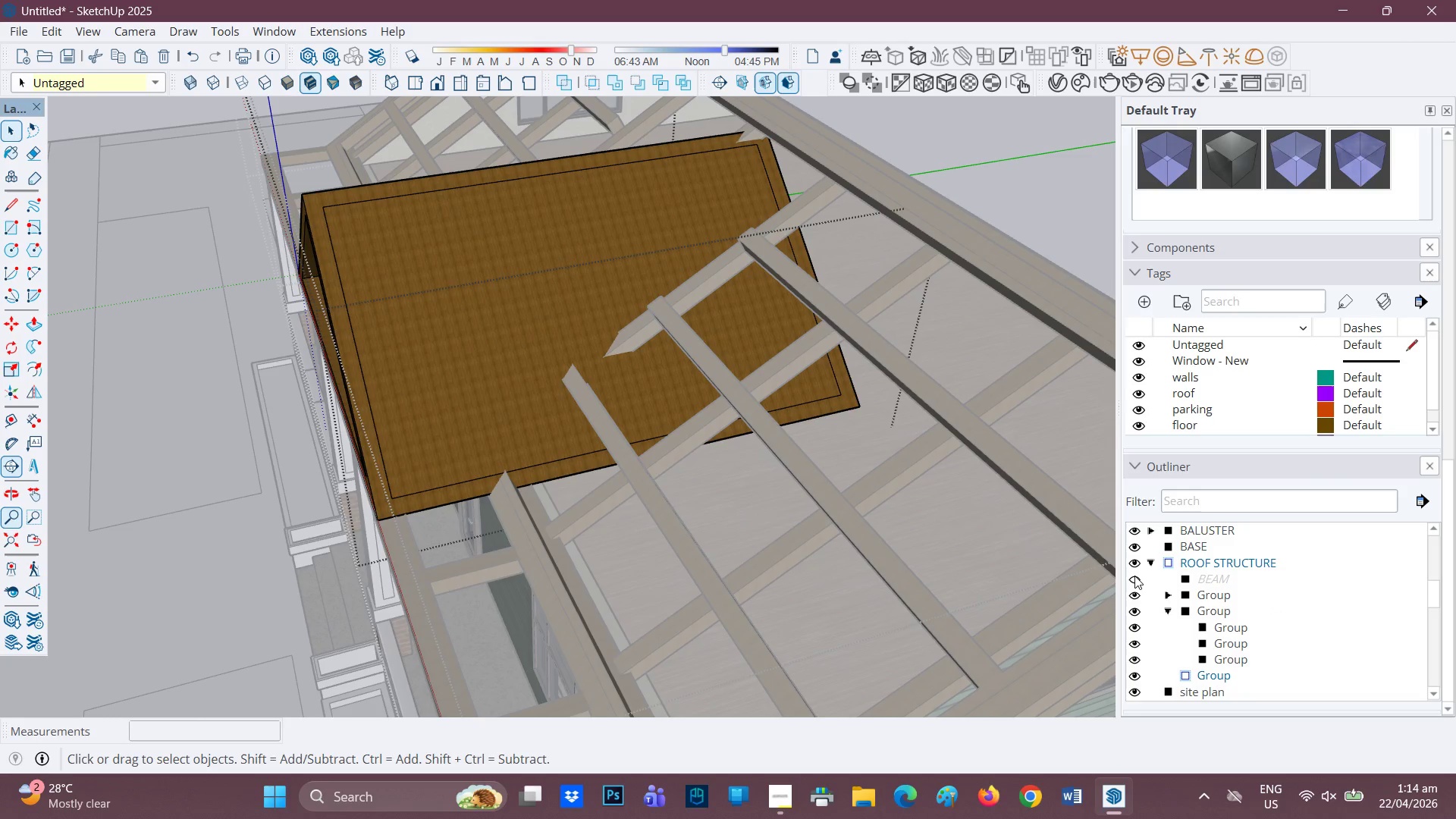 
left_click([1134, 576])
 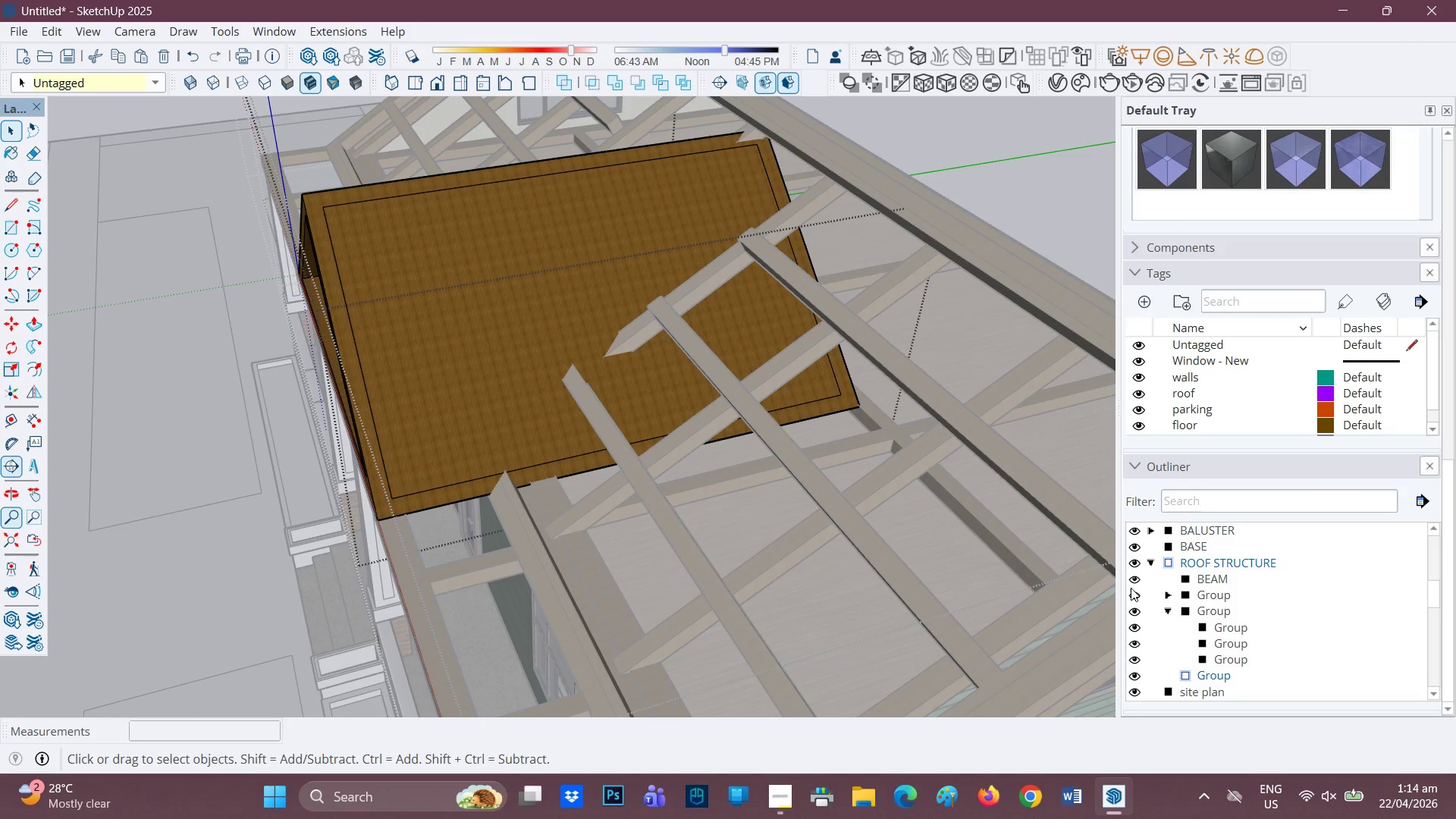 
left_click([1131, 592])
 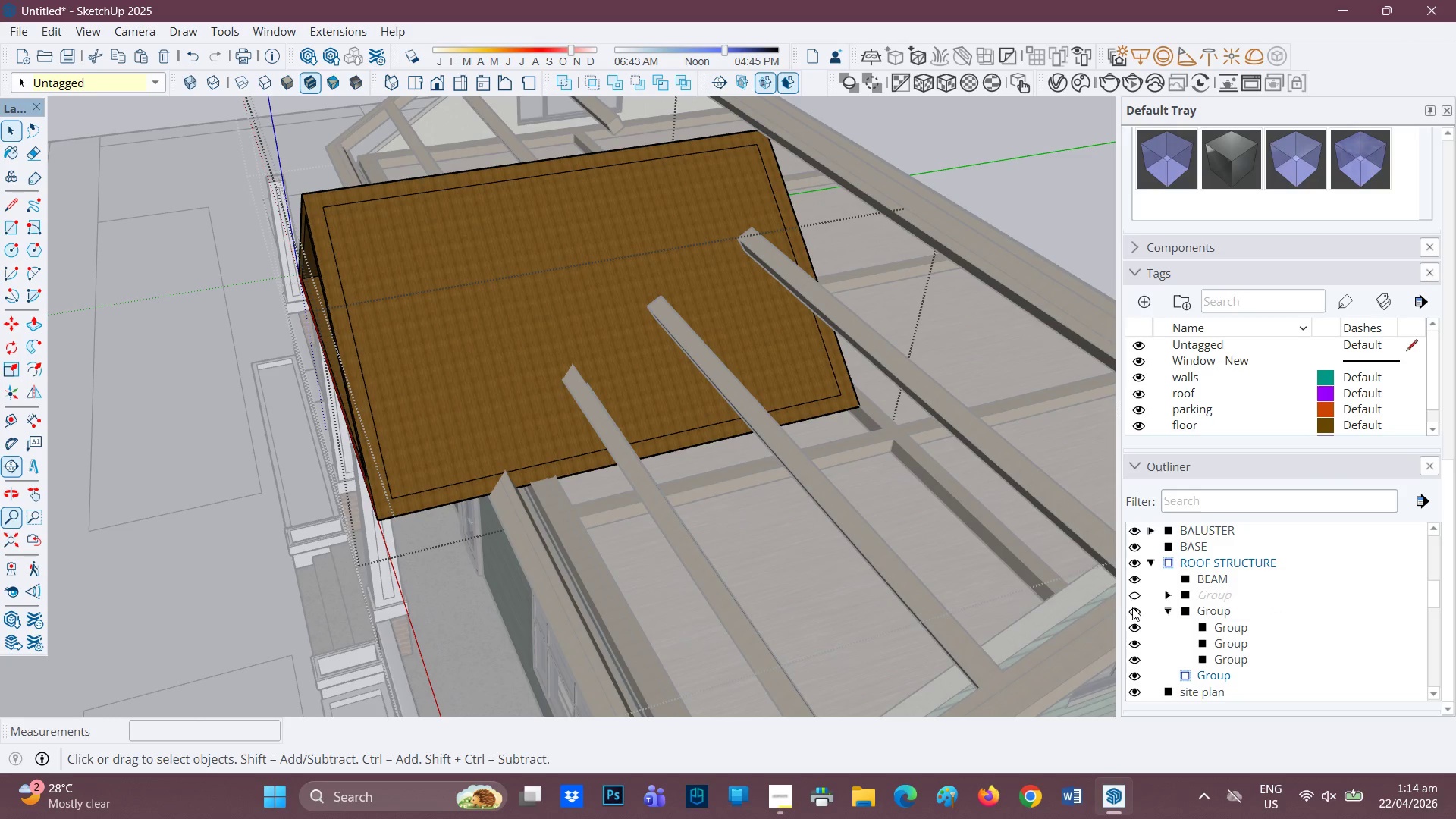 
left_click([1134, 613])
 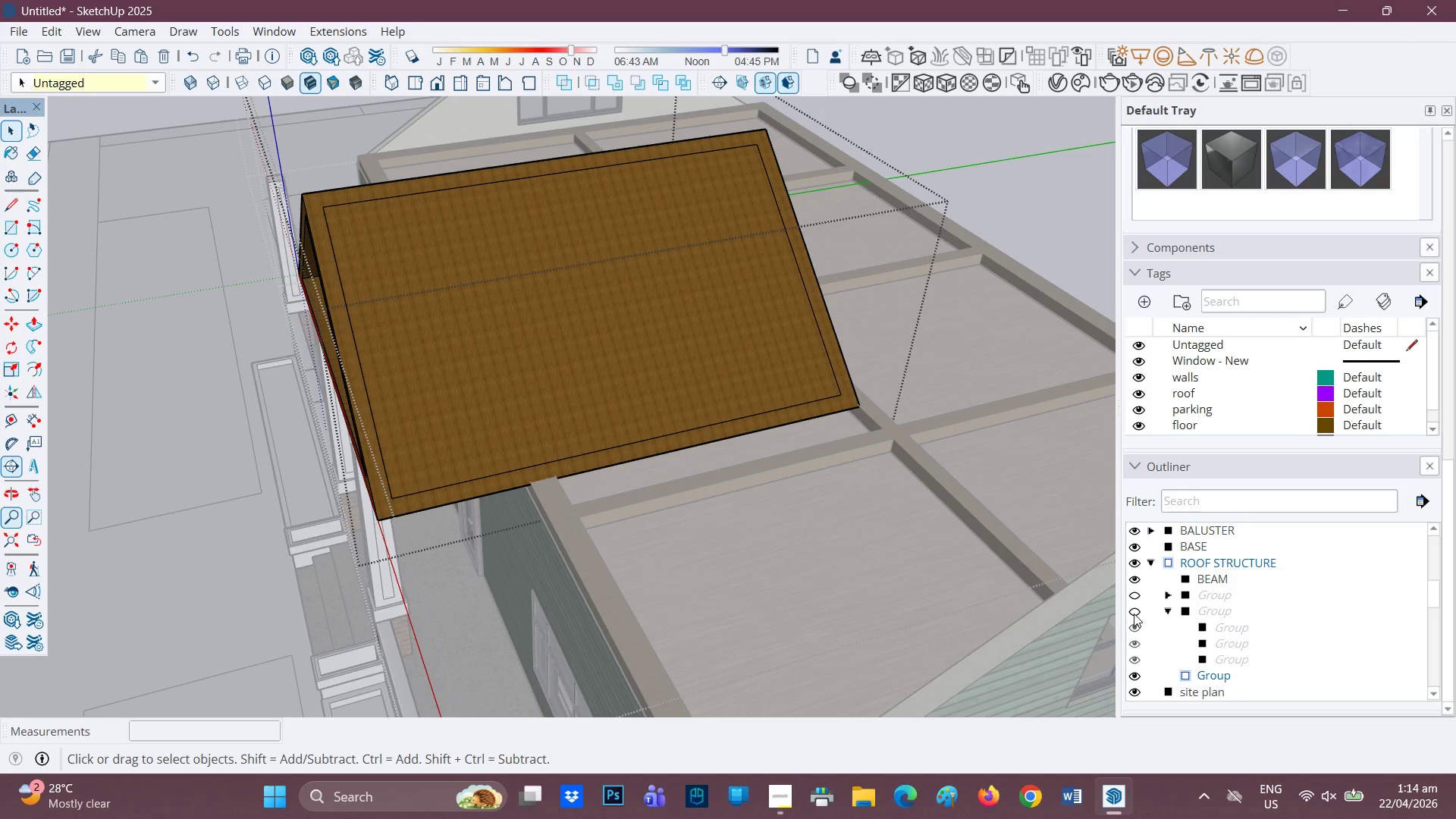 
scroll: coordinate [520, 307], scroll_direction: down, amount: 2.0
 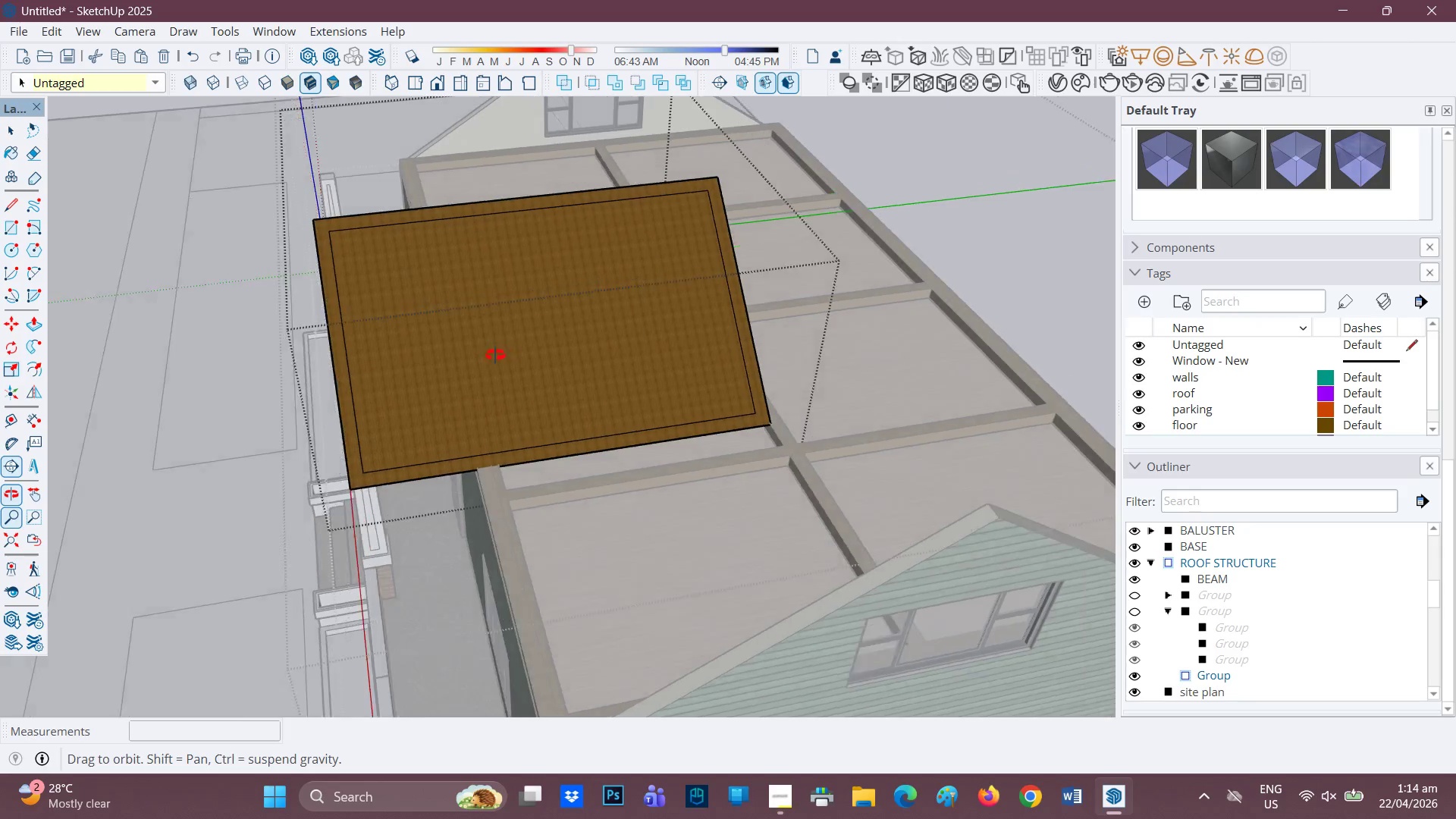 
scroll: coordinate [498, 365], scroll_direction: up, amount: 3.0
 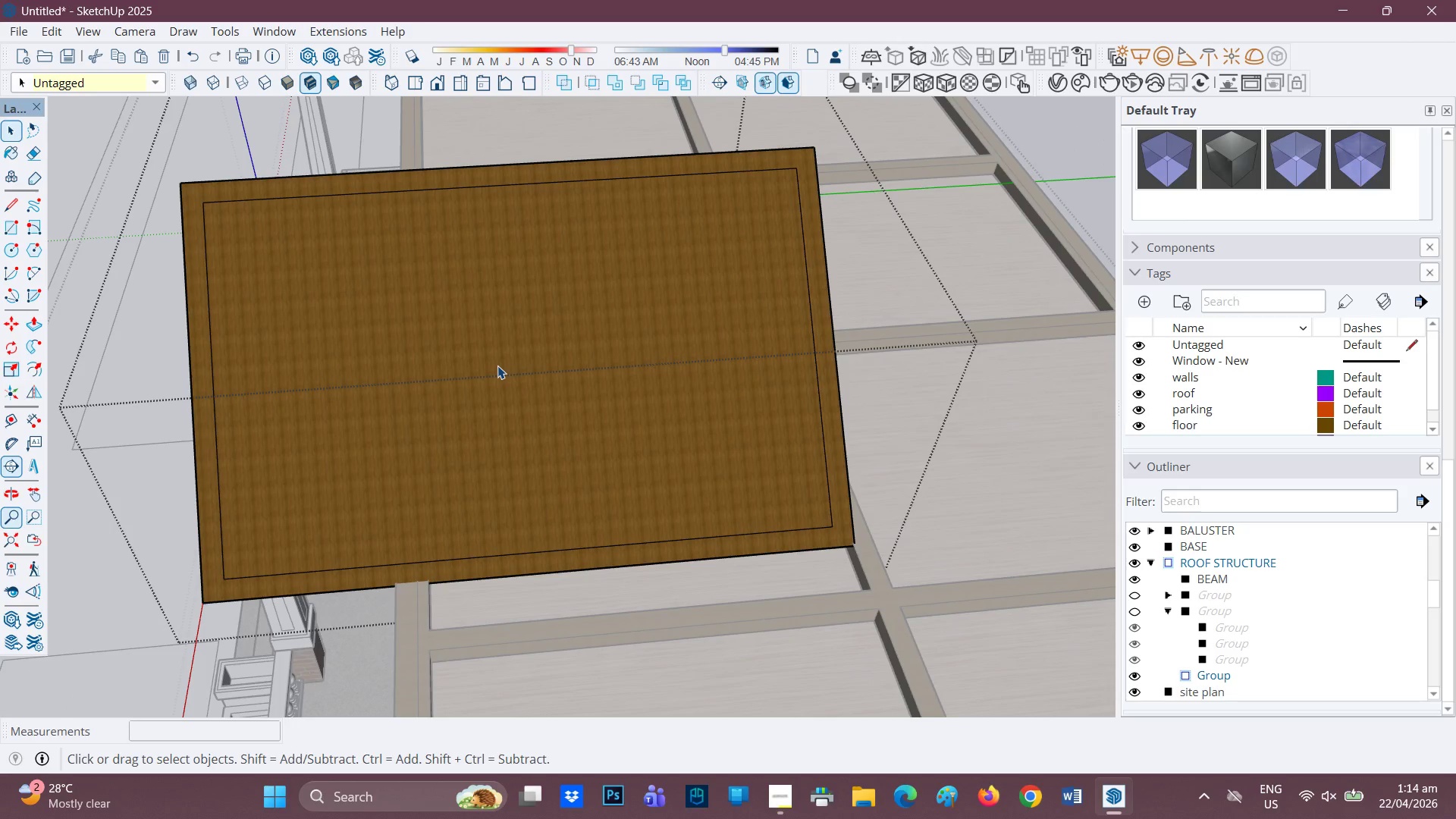 
type(HL)
 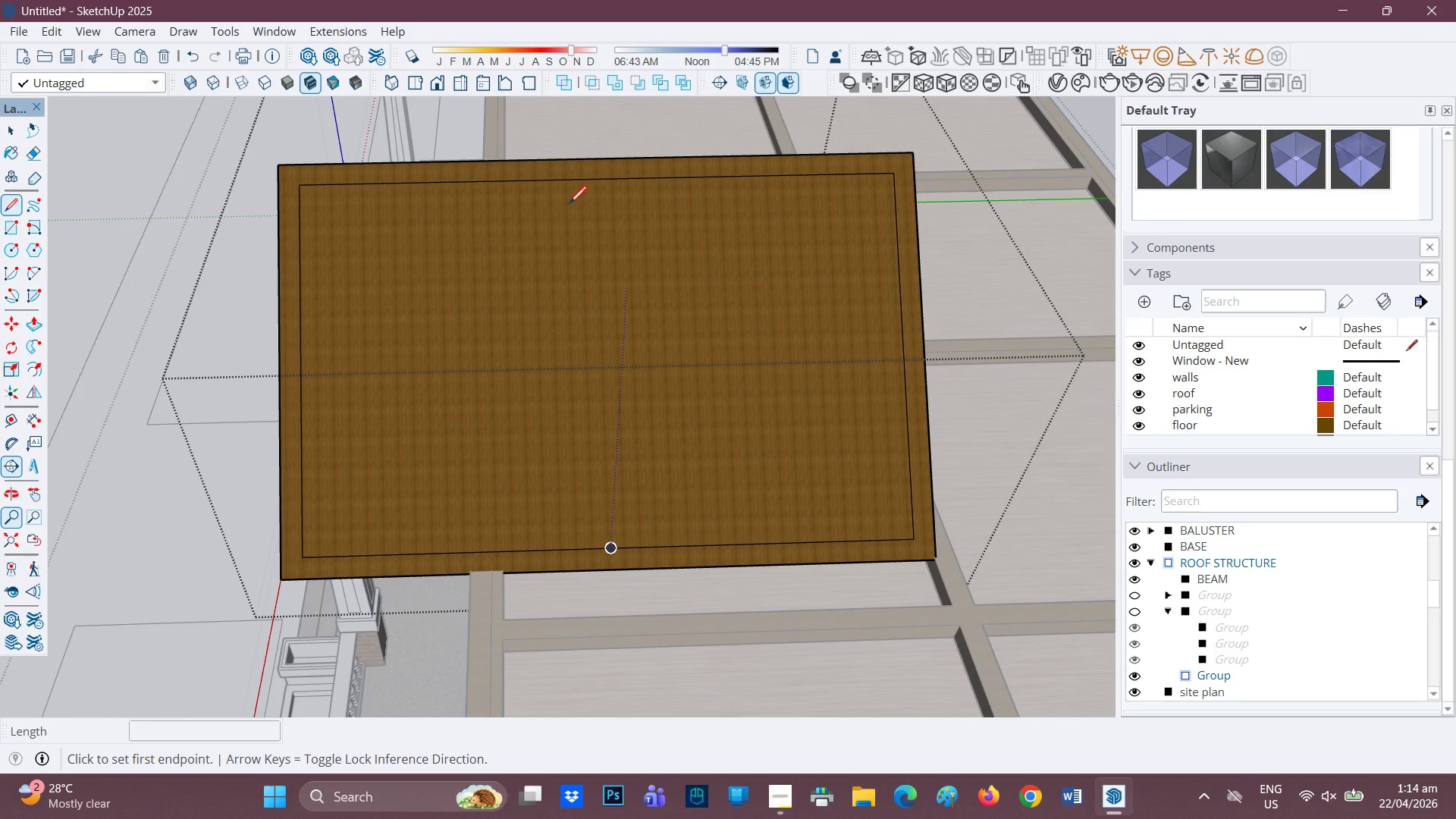 
left_click_drag(start_coordinate=[507, 363], to_coordinate=[615, 356])
 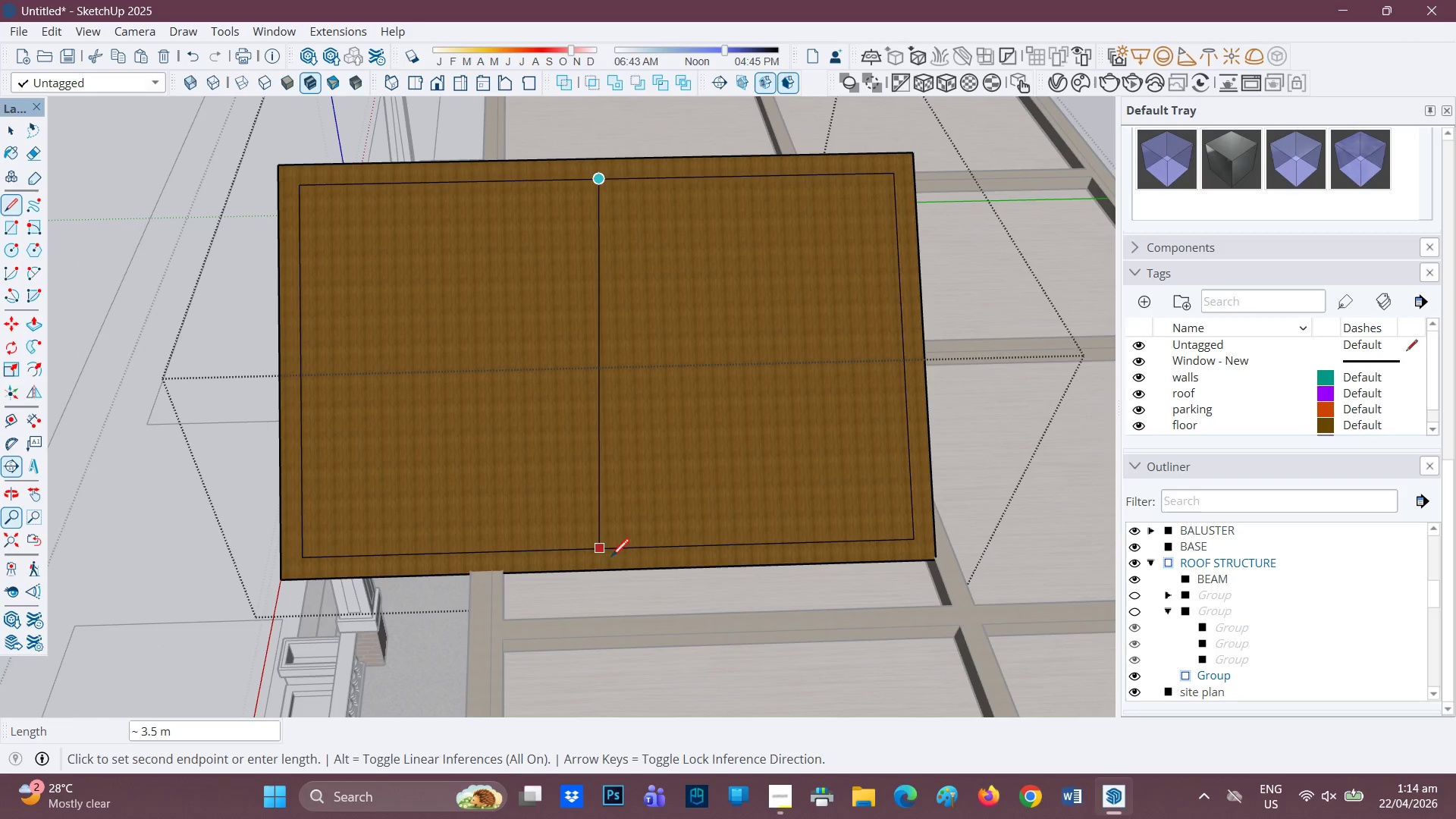 
left_click([613, 551])
 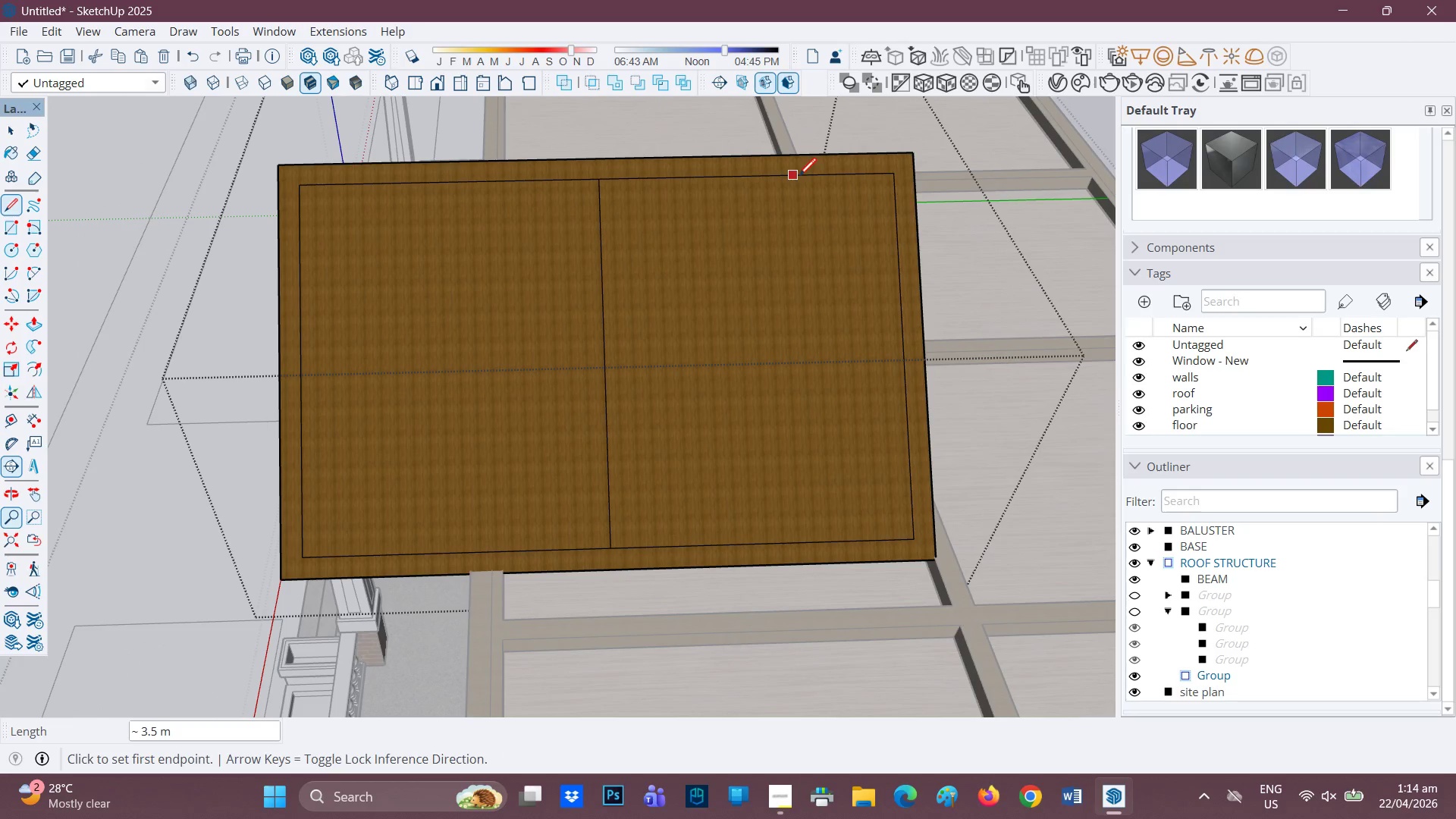 
left_click([739, 179])
 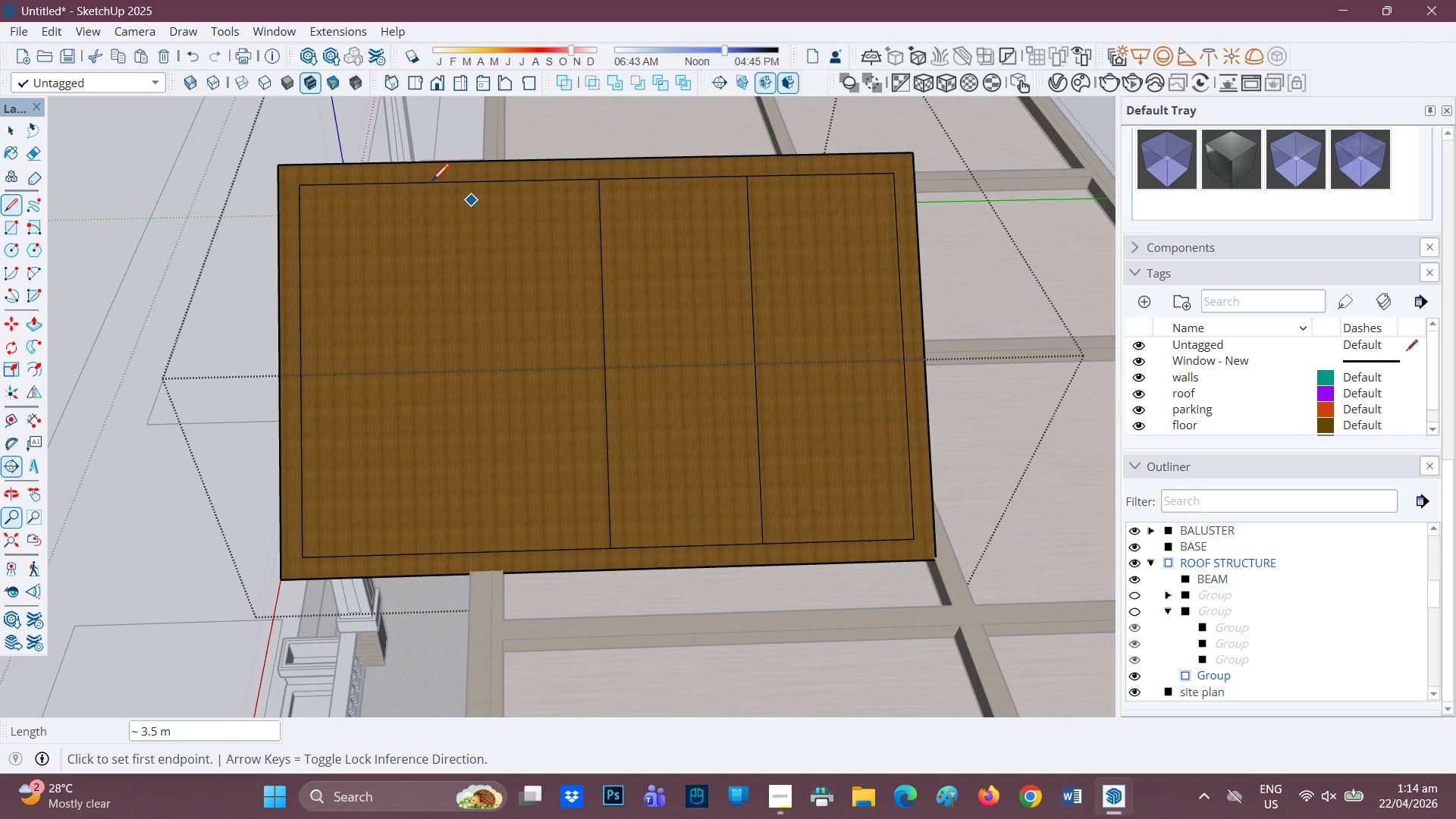 
left_click_drag(start_coordinate=[450, 179], to_coordinate=[450, 187])
 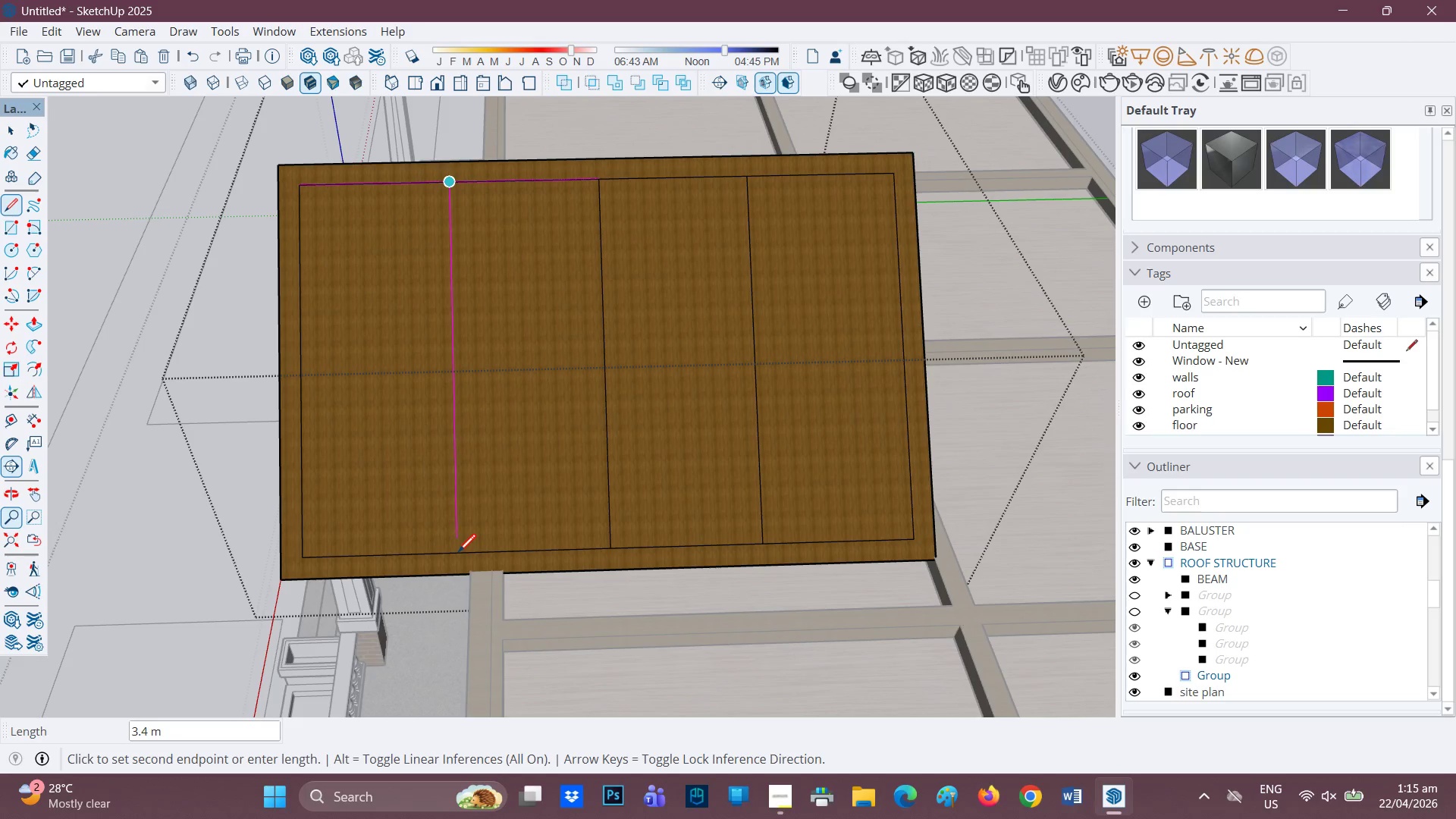 
left_click([458, 554])
 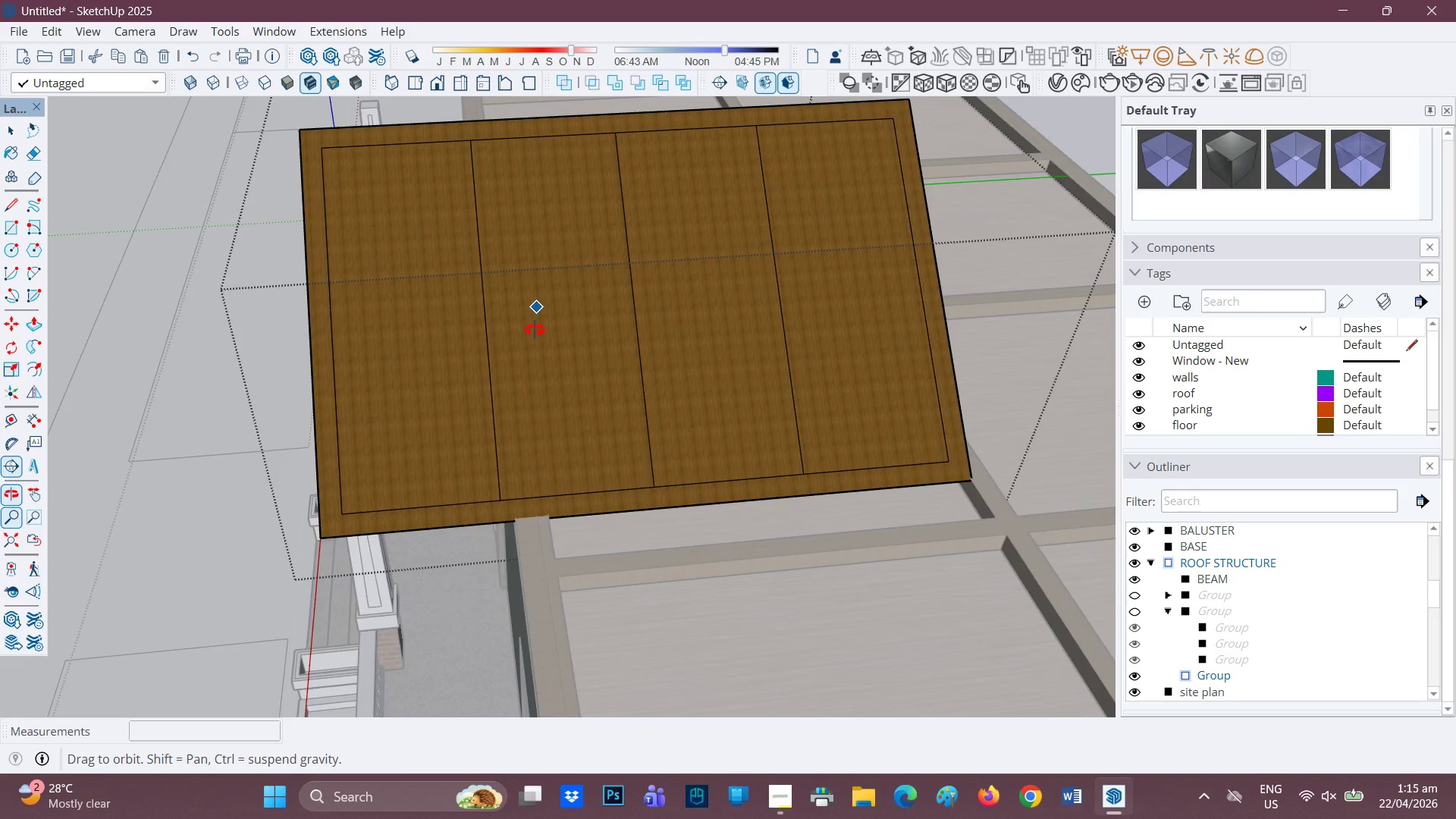 
key(F)
 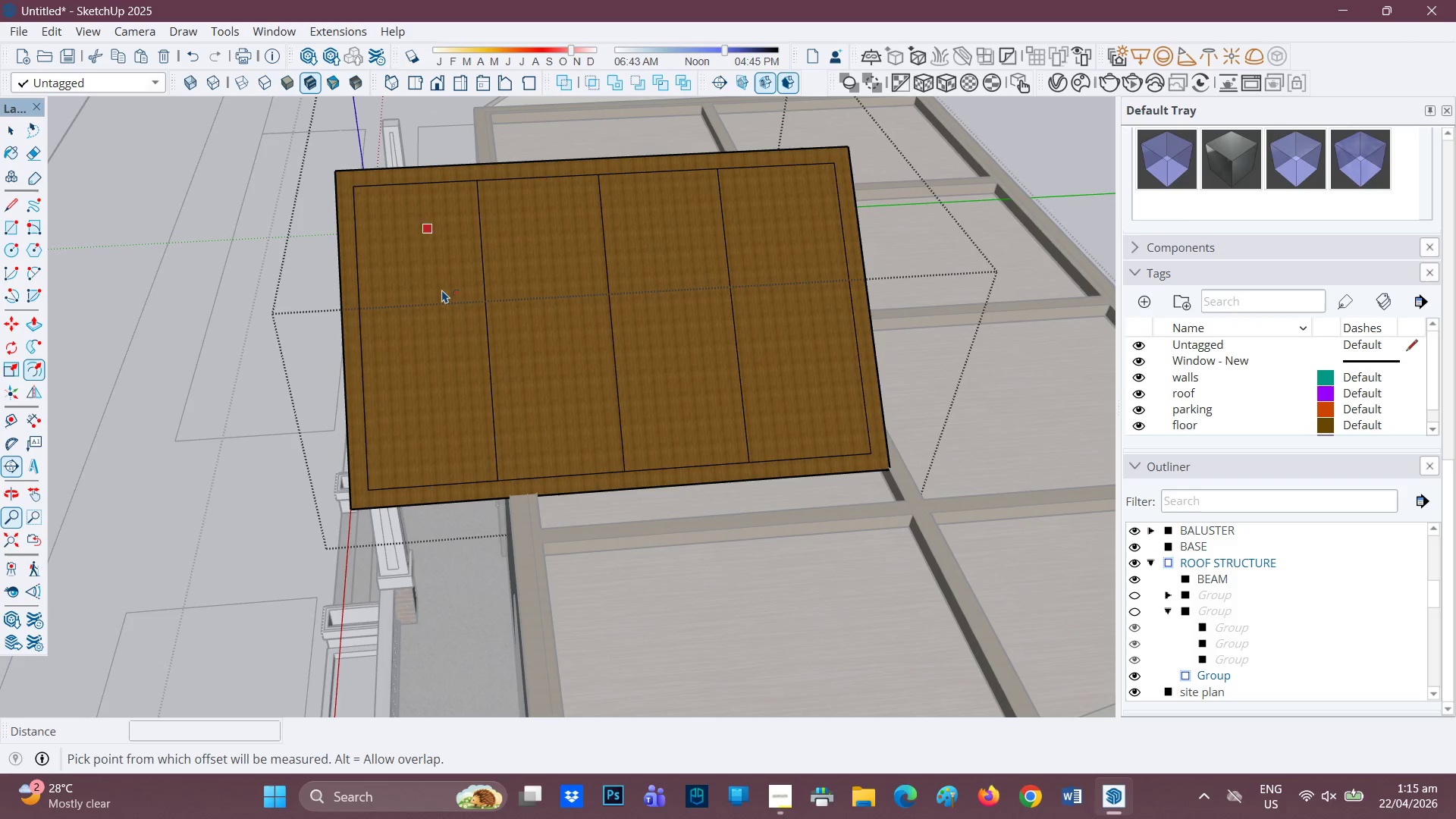 
scroll: coordinate [531, 336], scroll_direction: down, amount: 1.0
 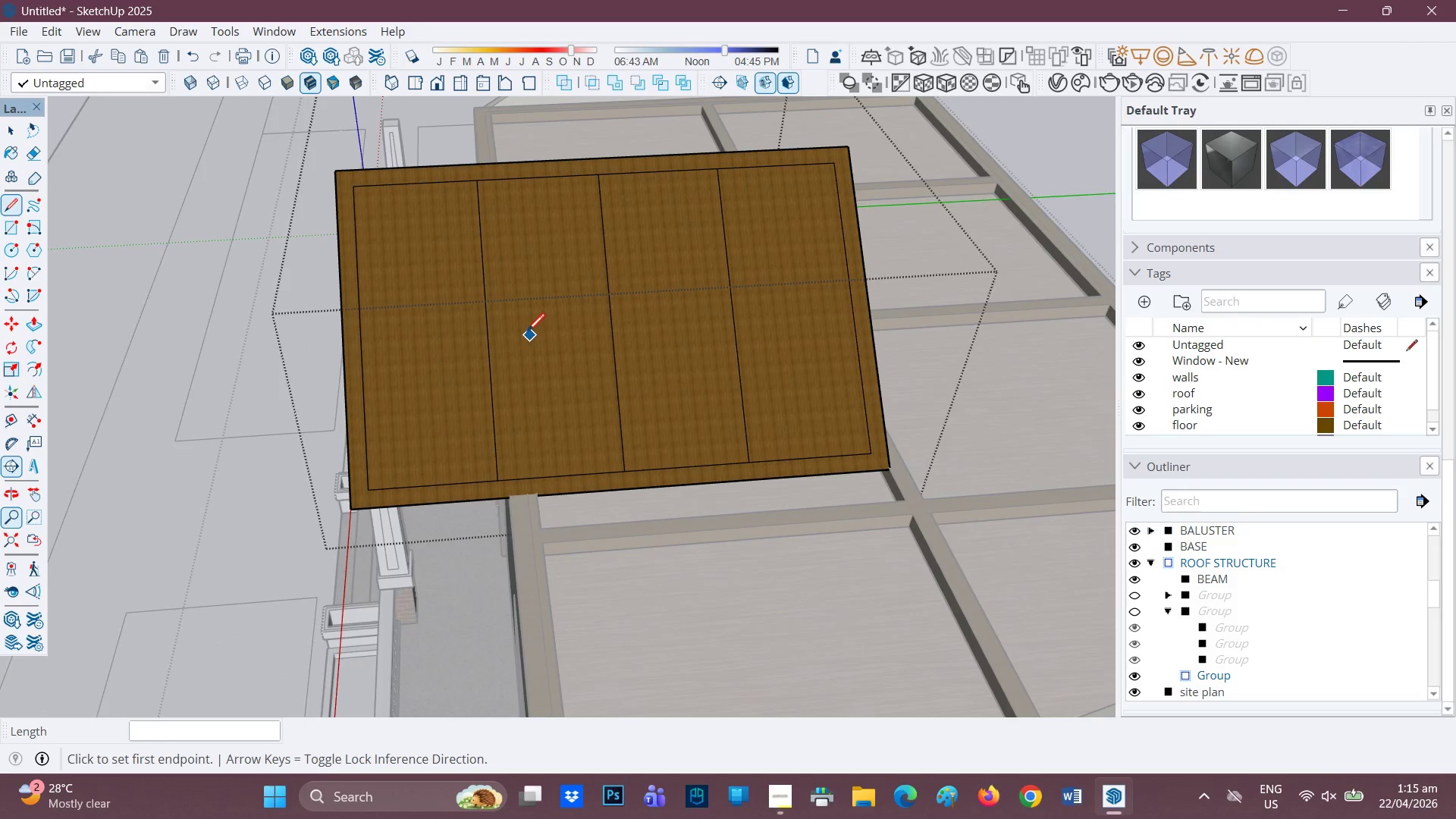 
key(Space)
 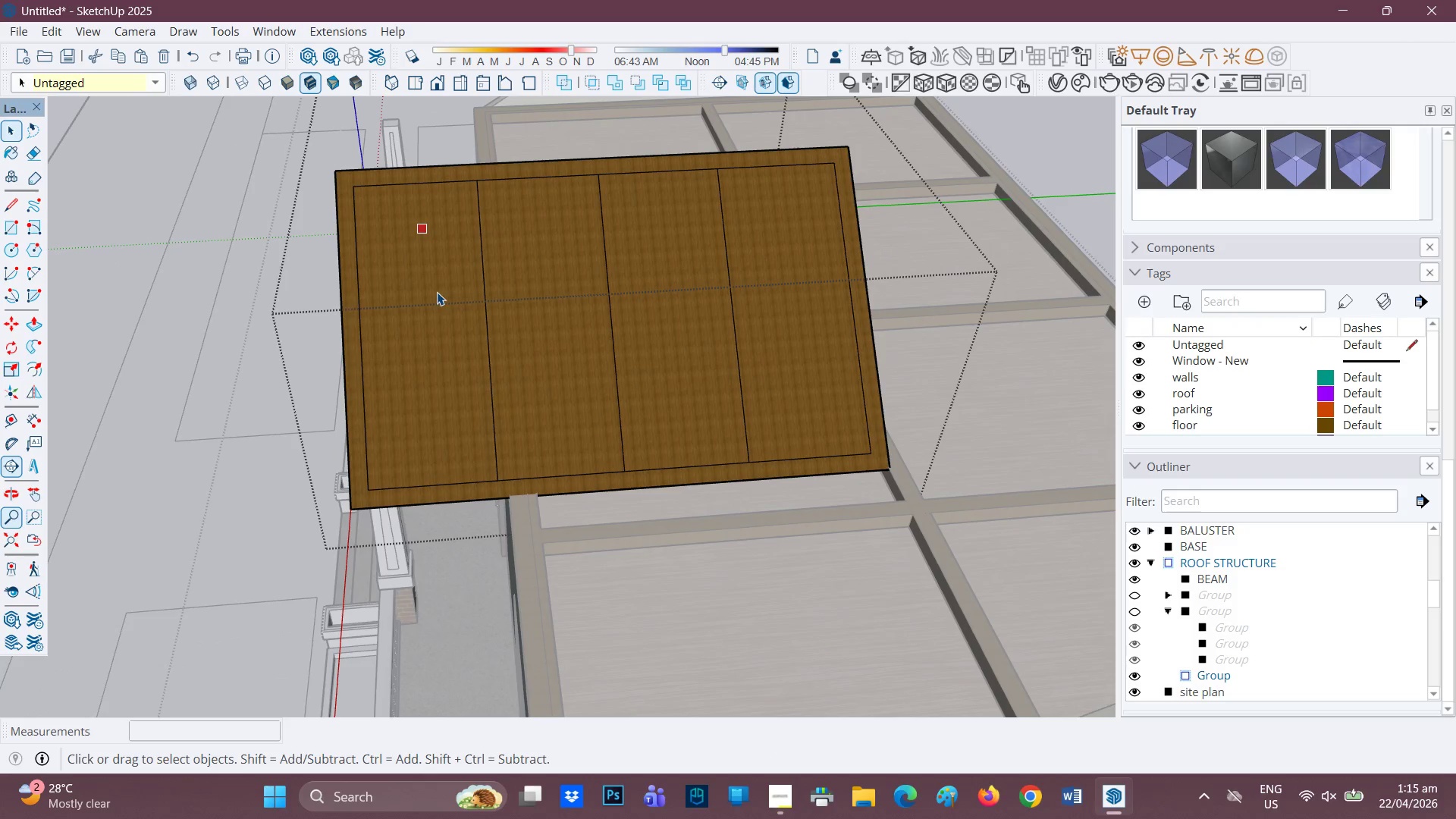 
left_click([437, 293])
 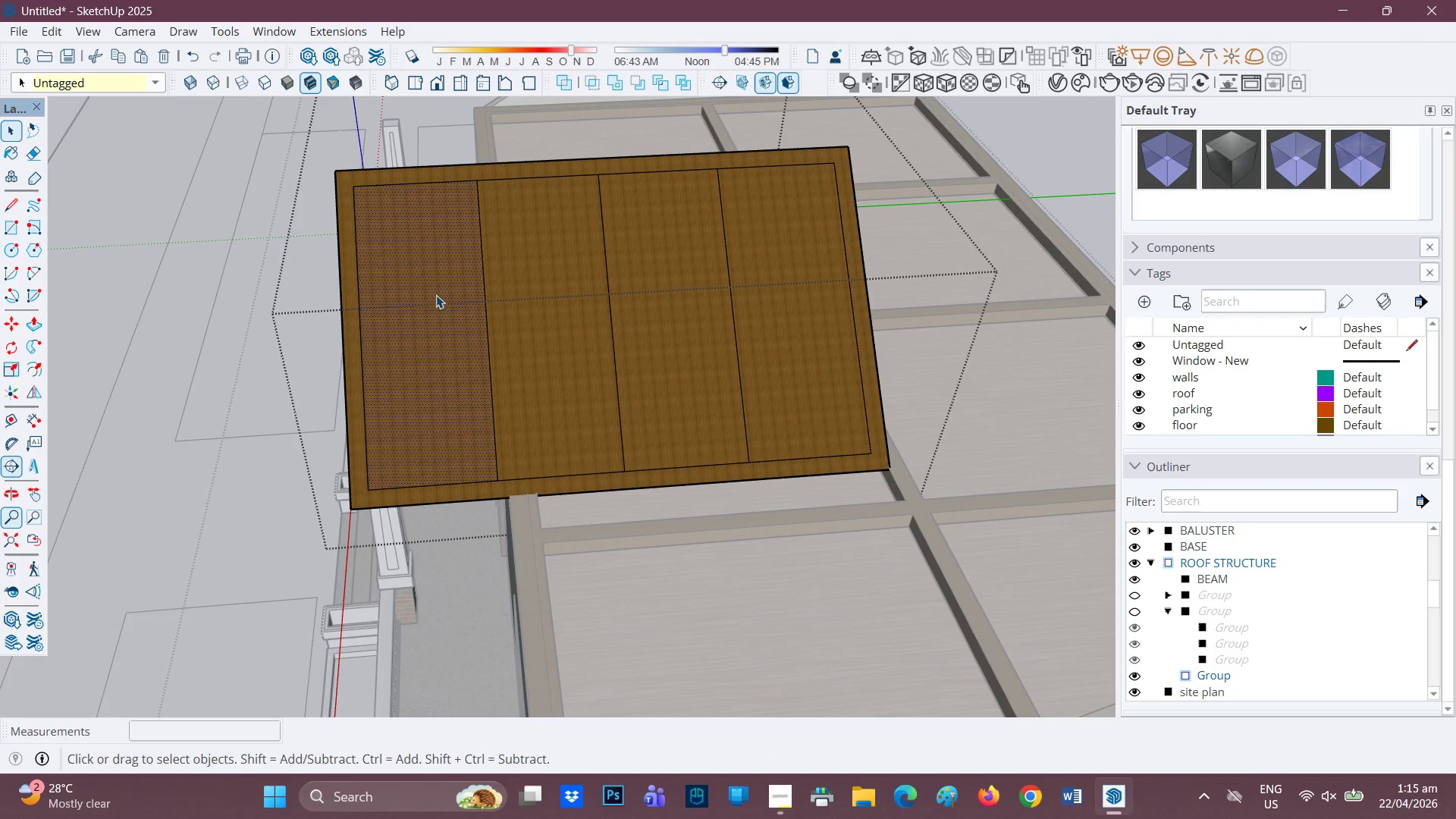 
key(F)
 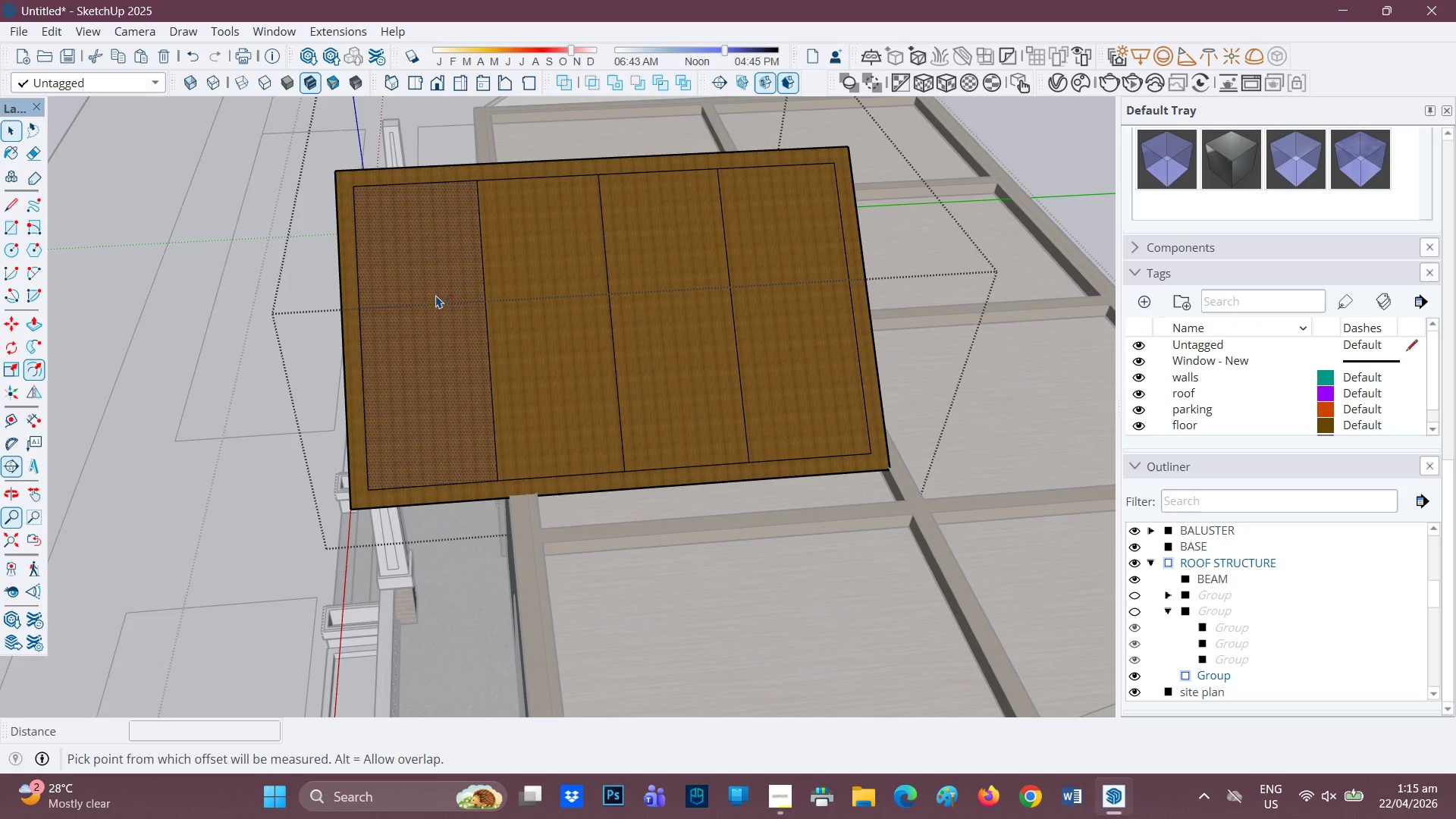 
left_click([436, 295])
 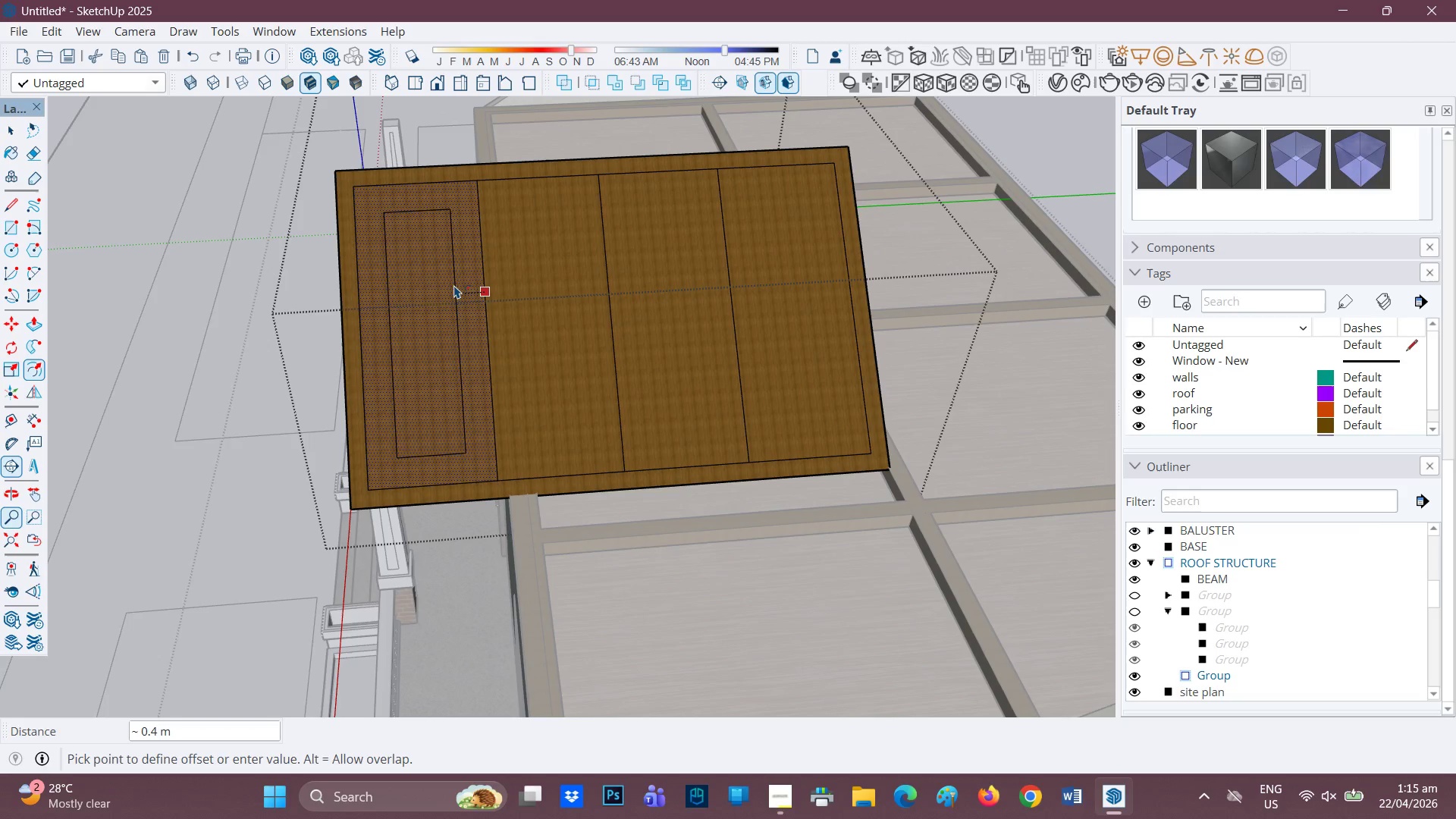 
key(Period)
 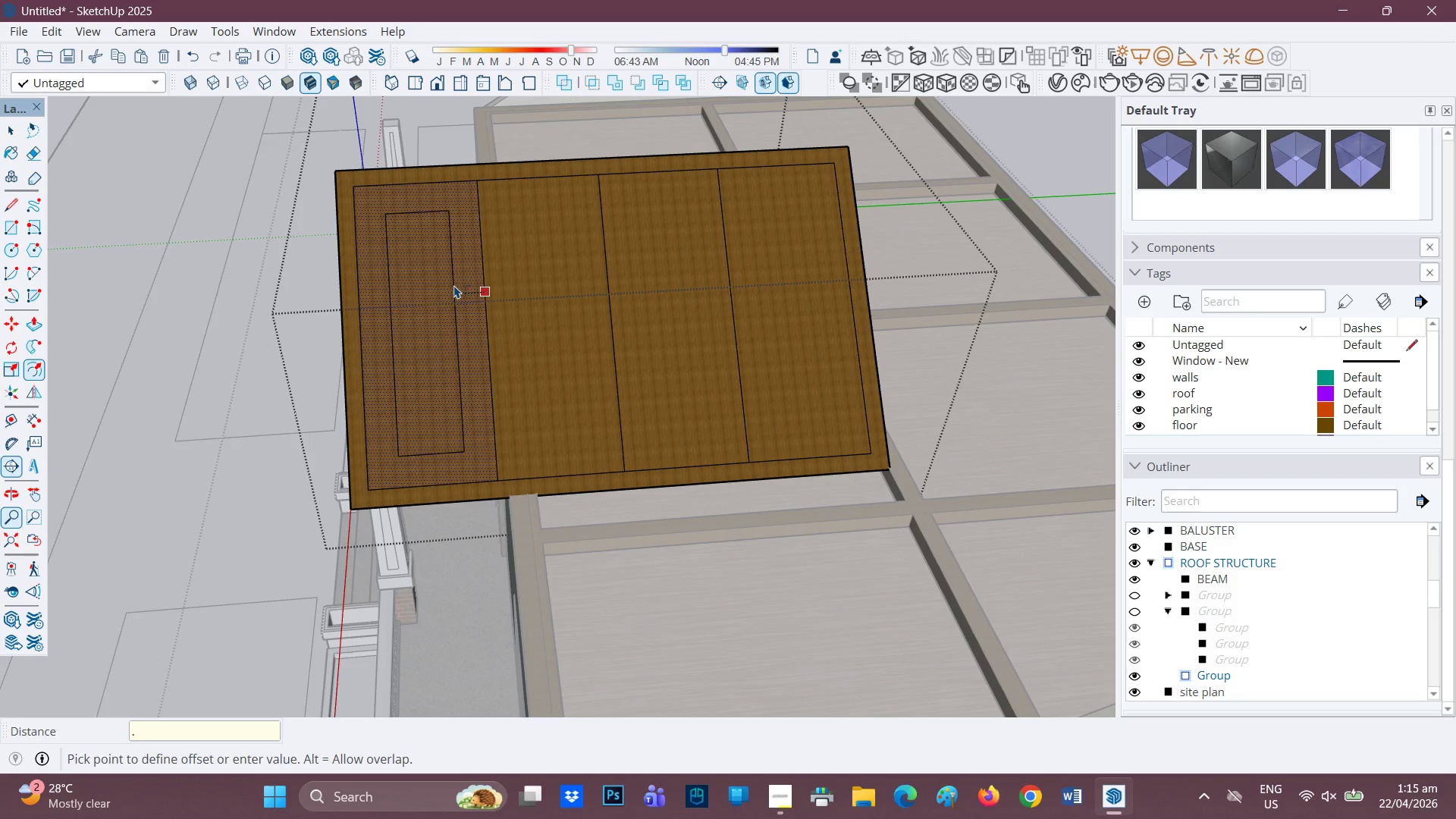 
key(1)
 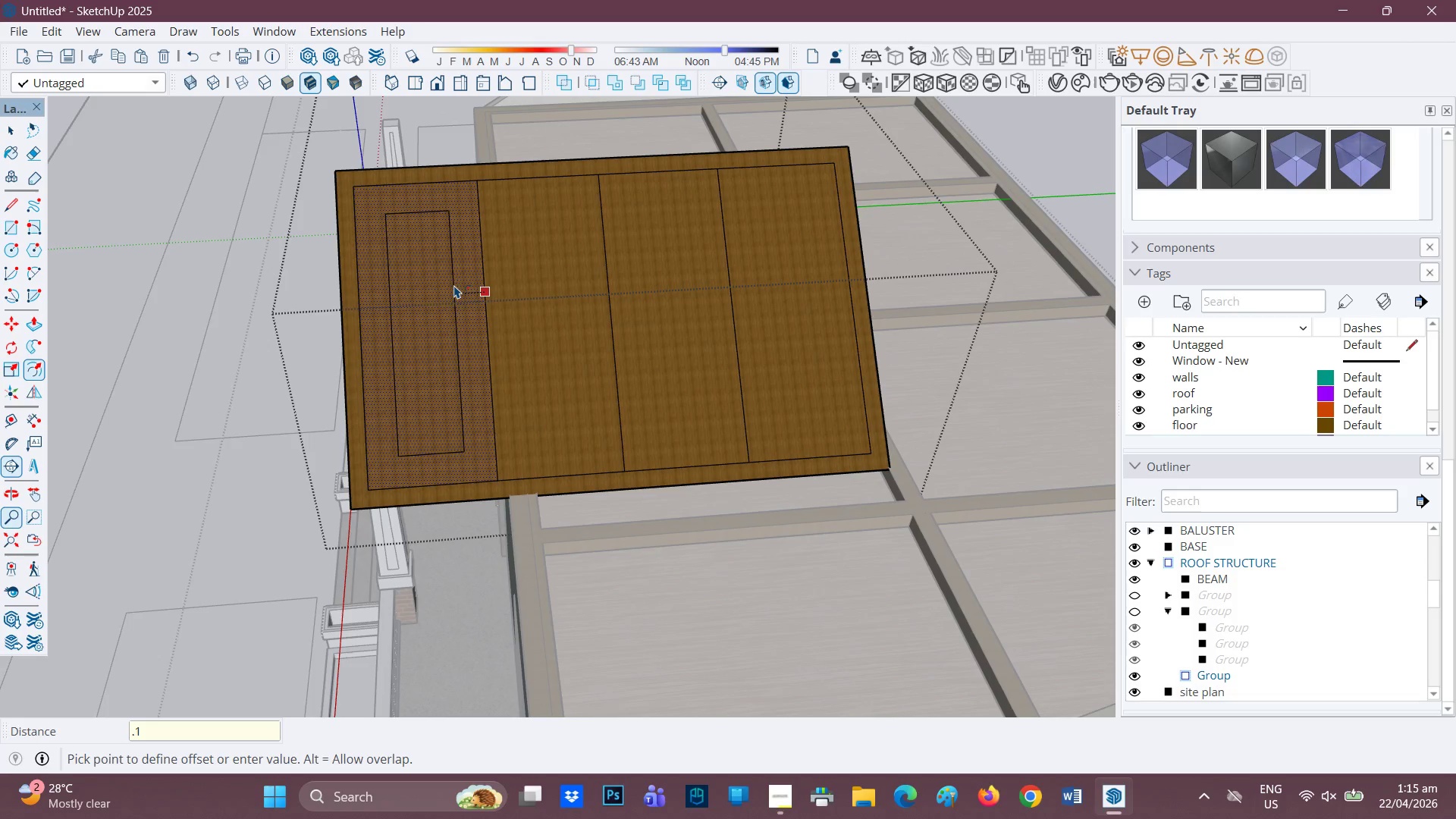 
key(Enter)
 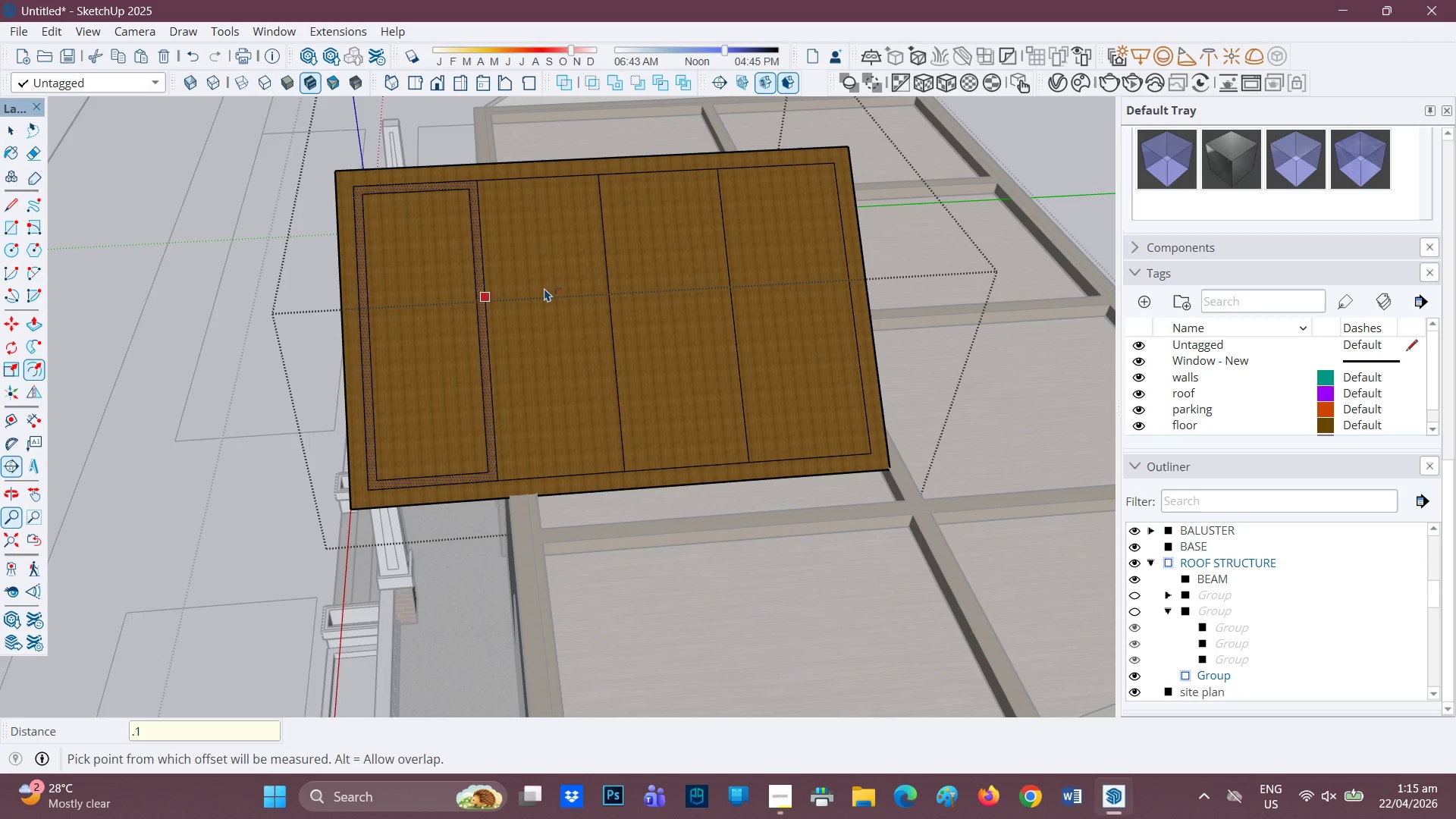 
key(Space)
 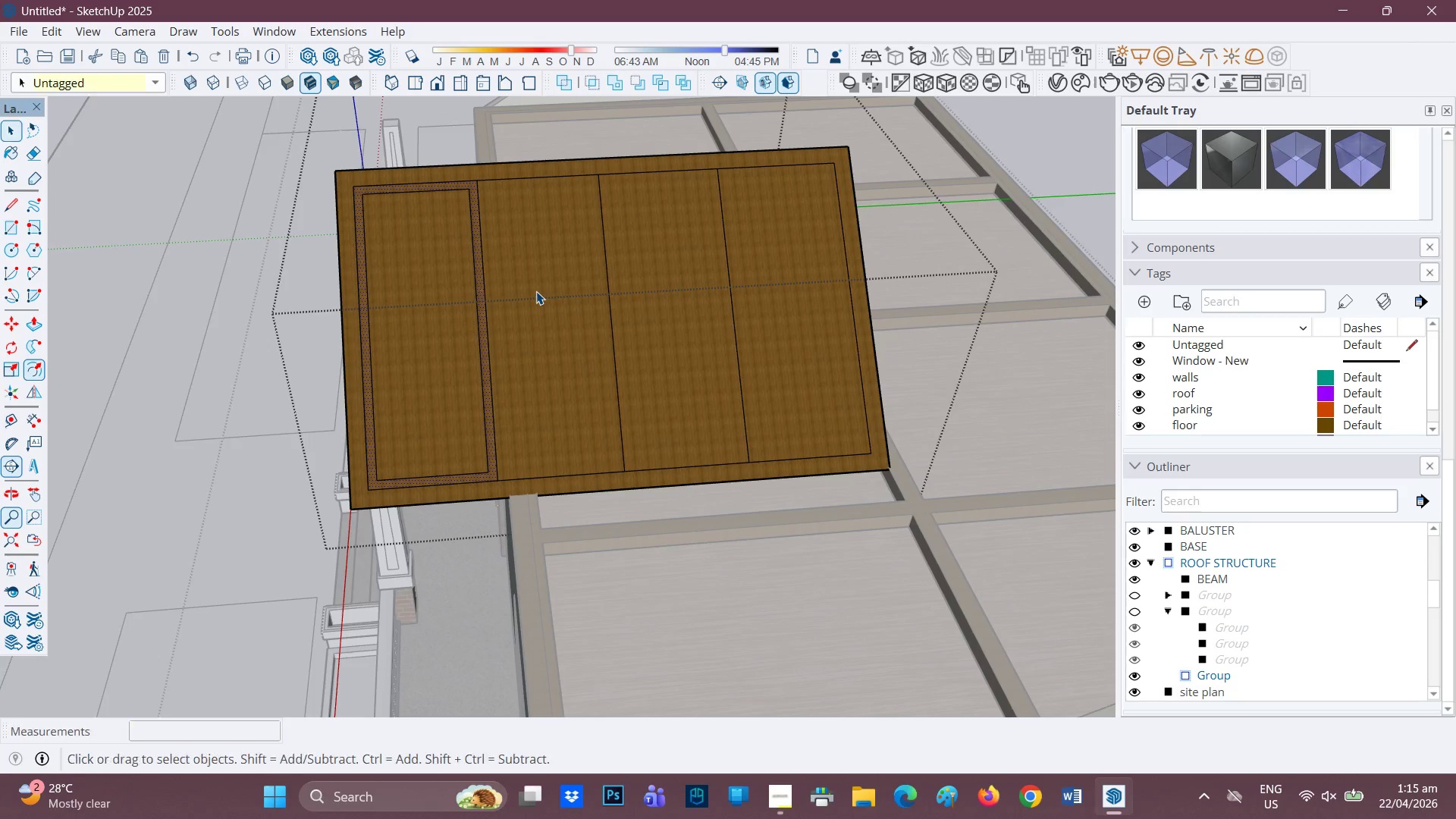 
left_click([536, 291])
 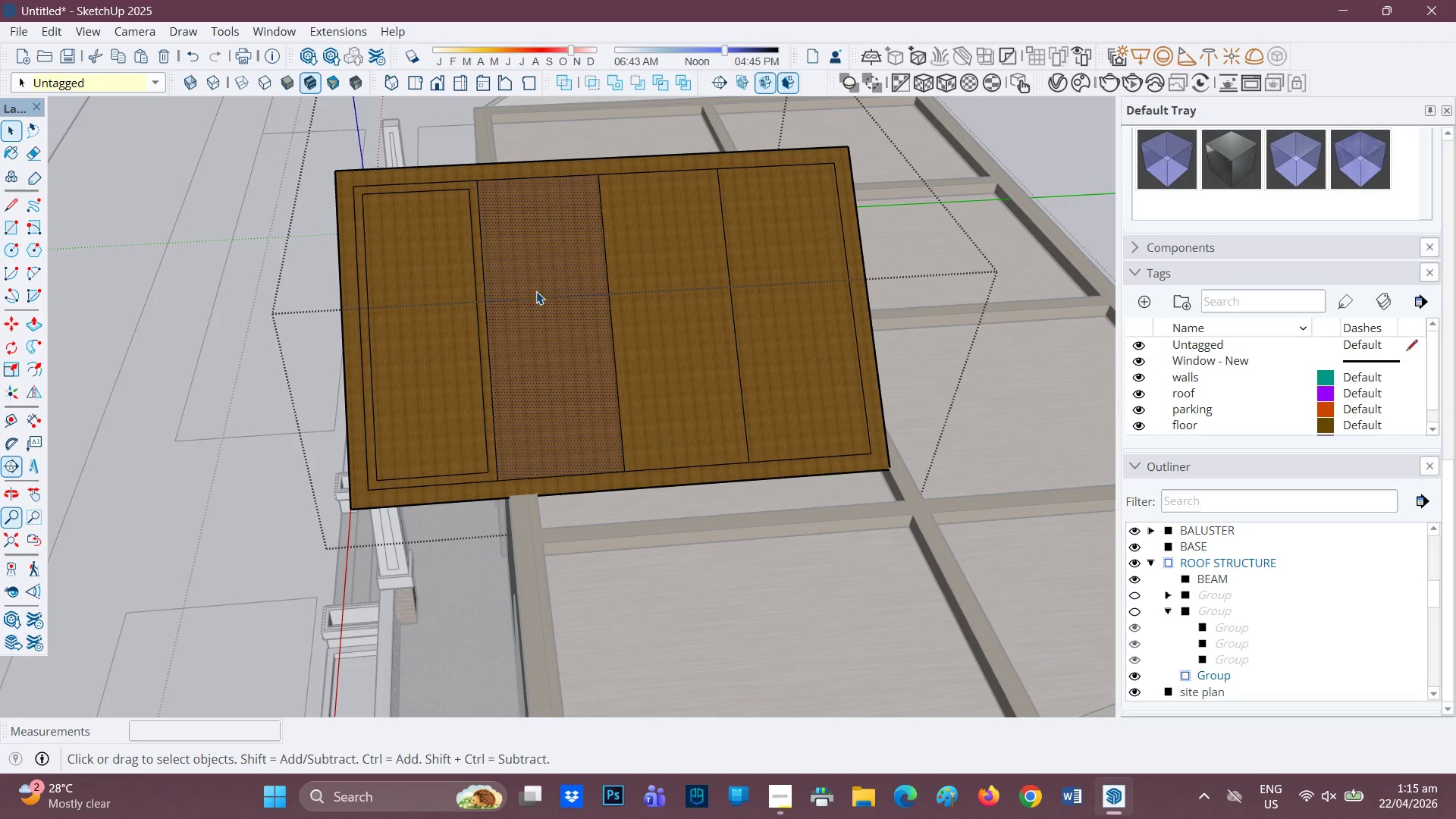 
key(F)
 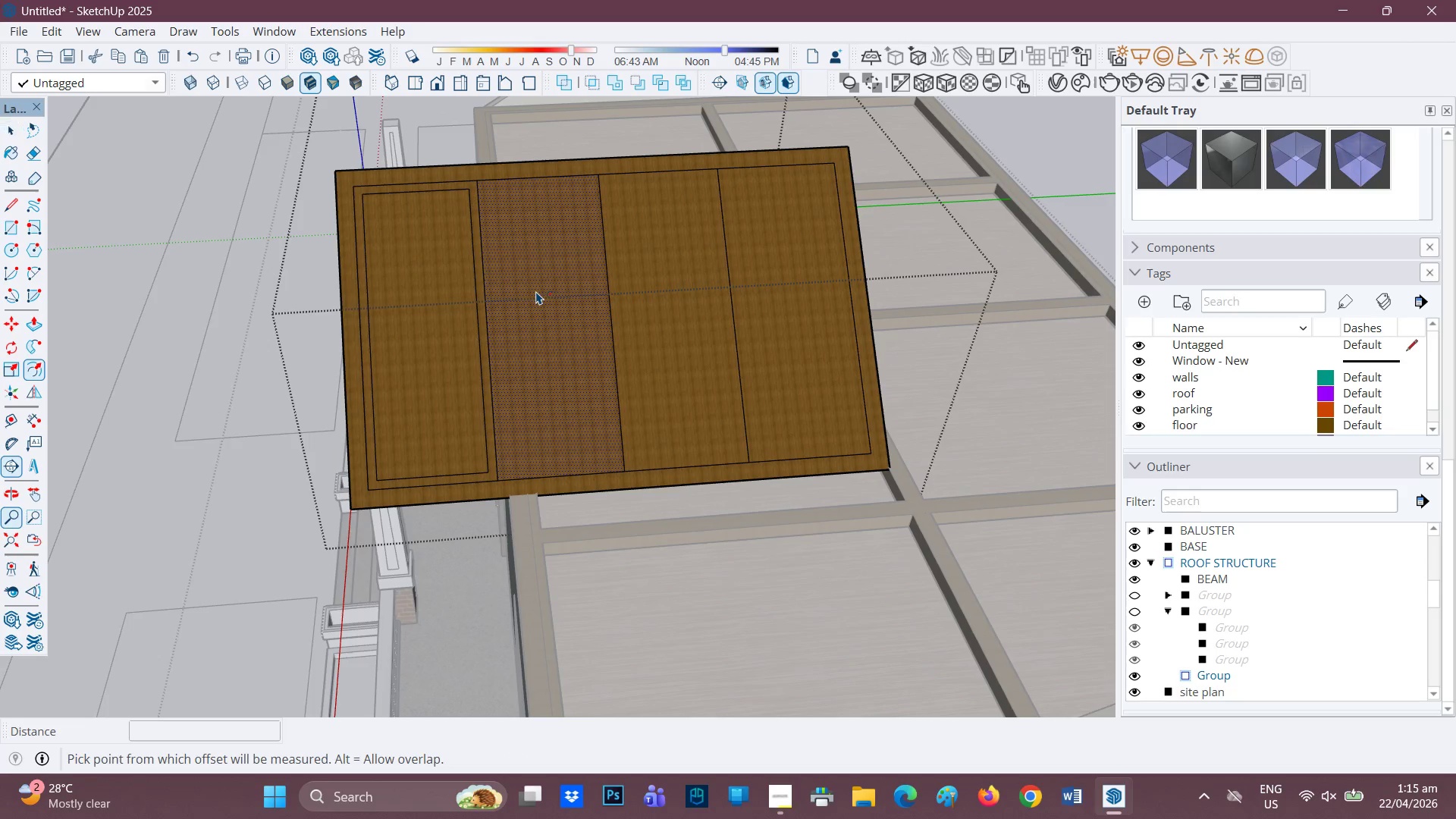 
left_click([536, 291])
 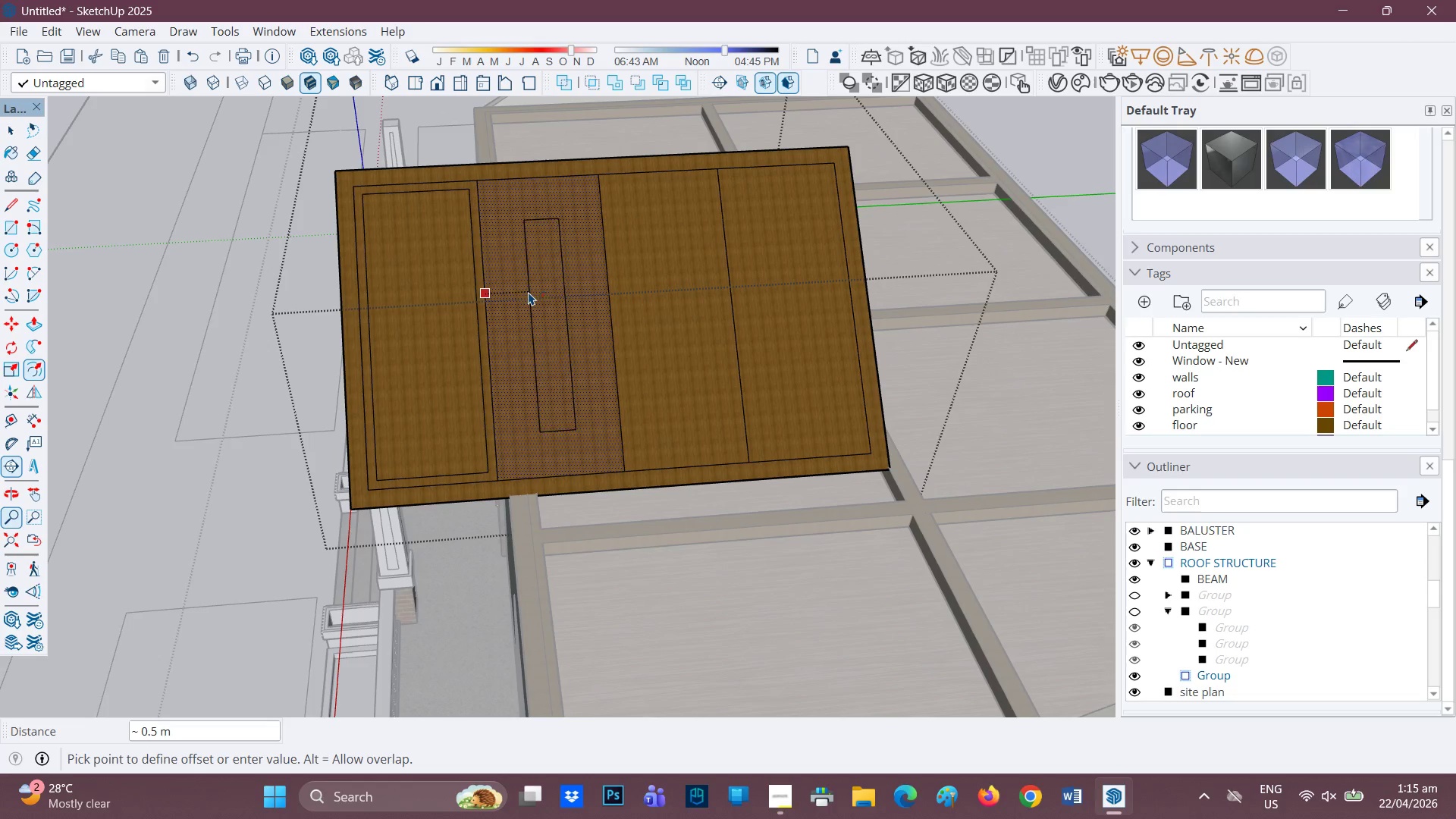 
key(Period)
 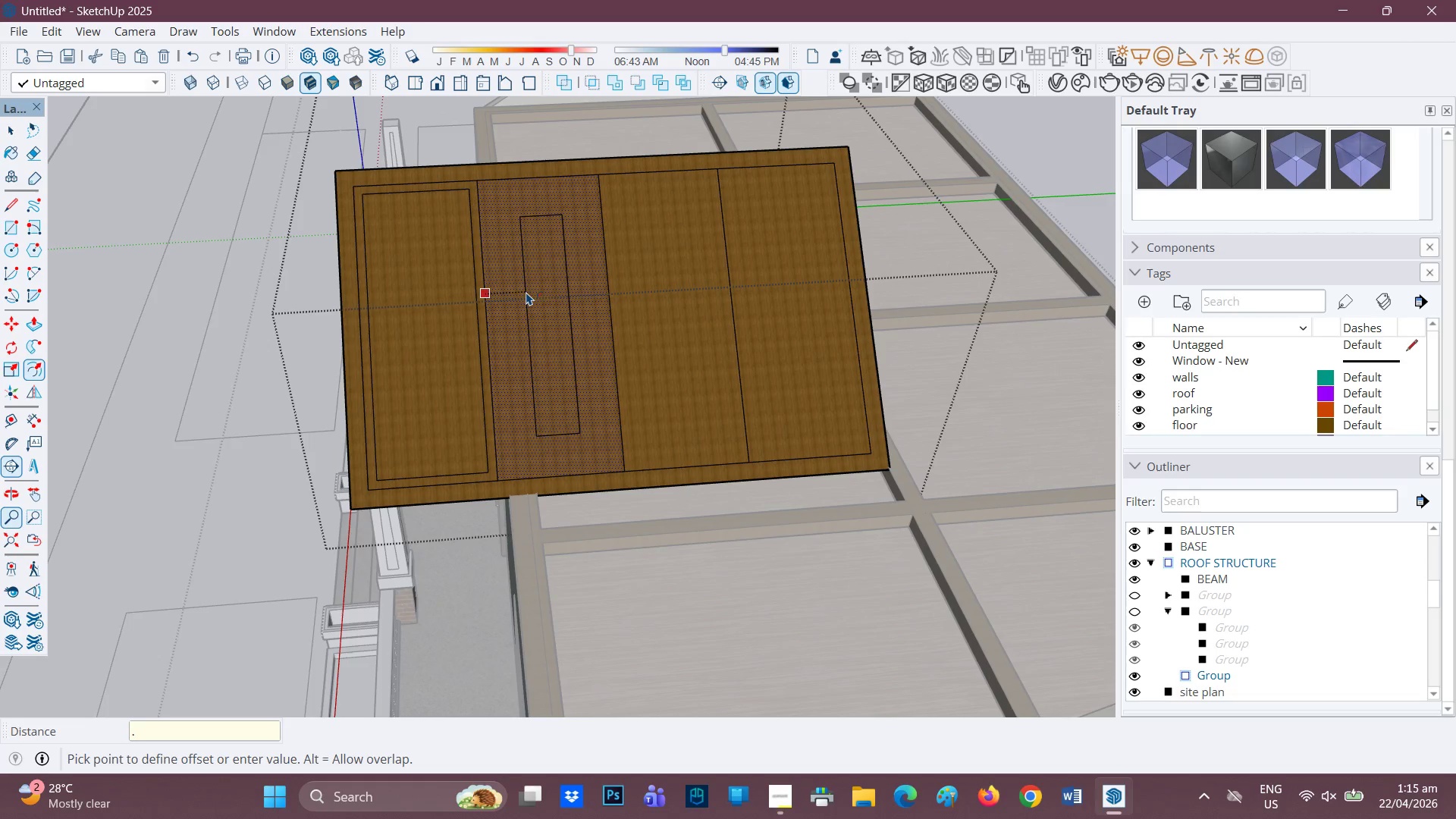 
key(1)
 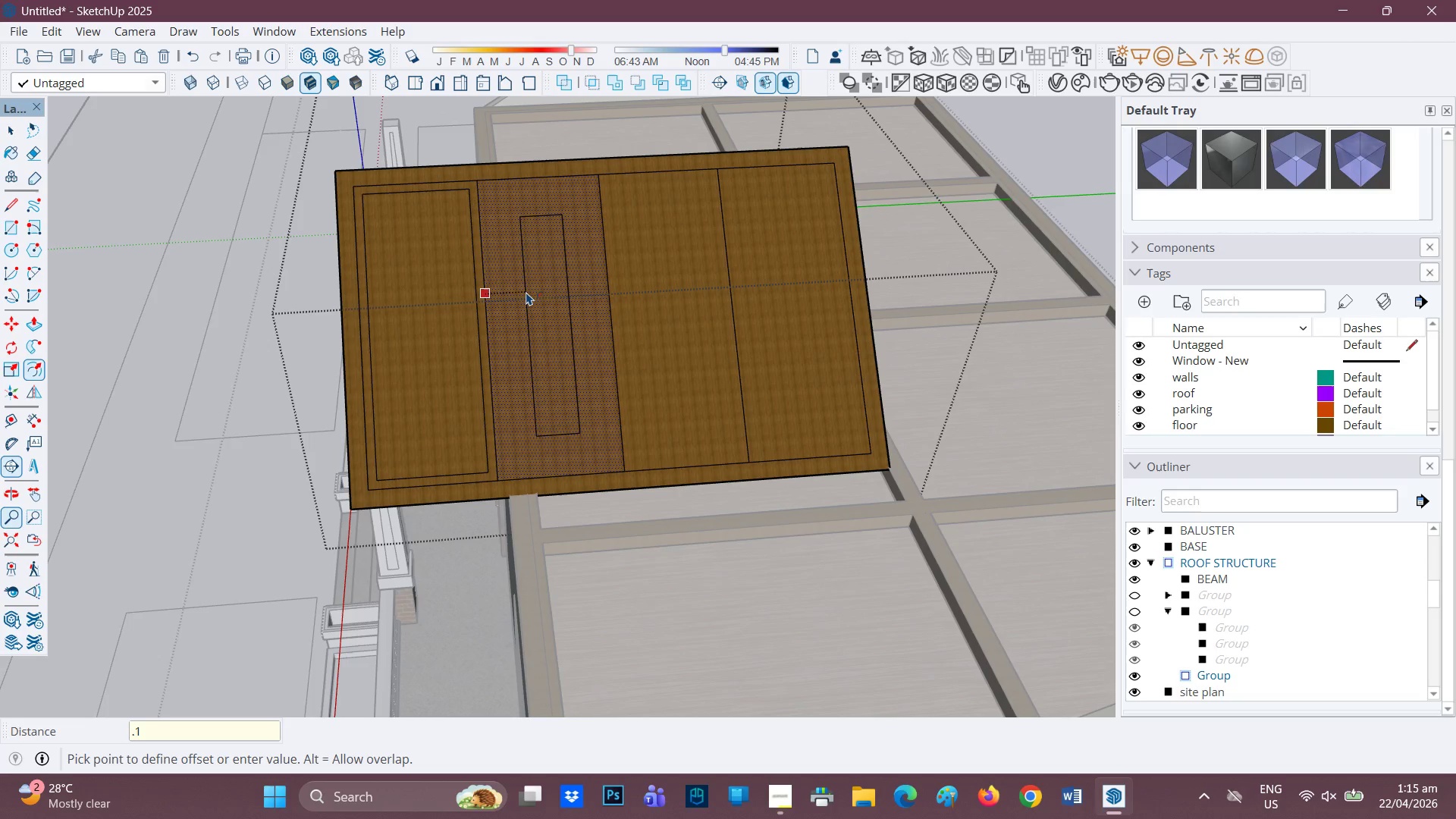 
key(Enter)
 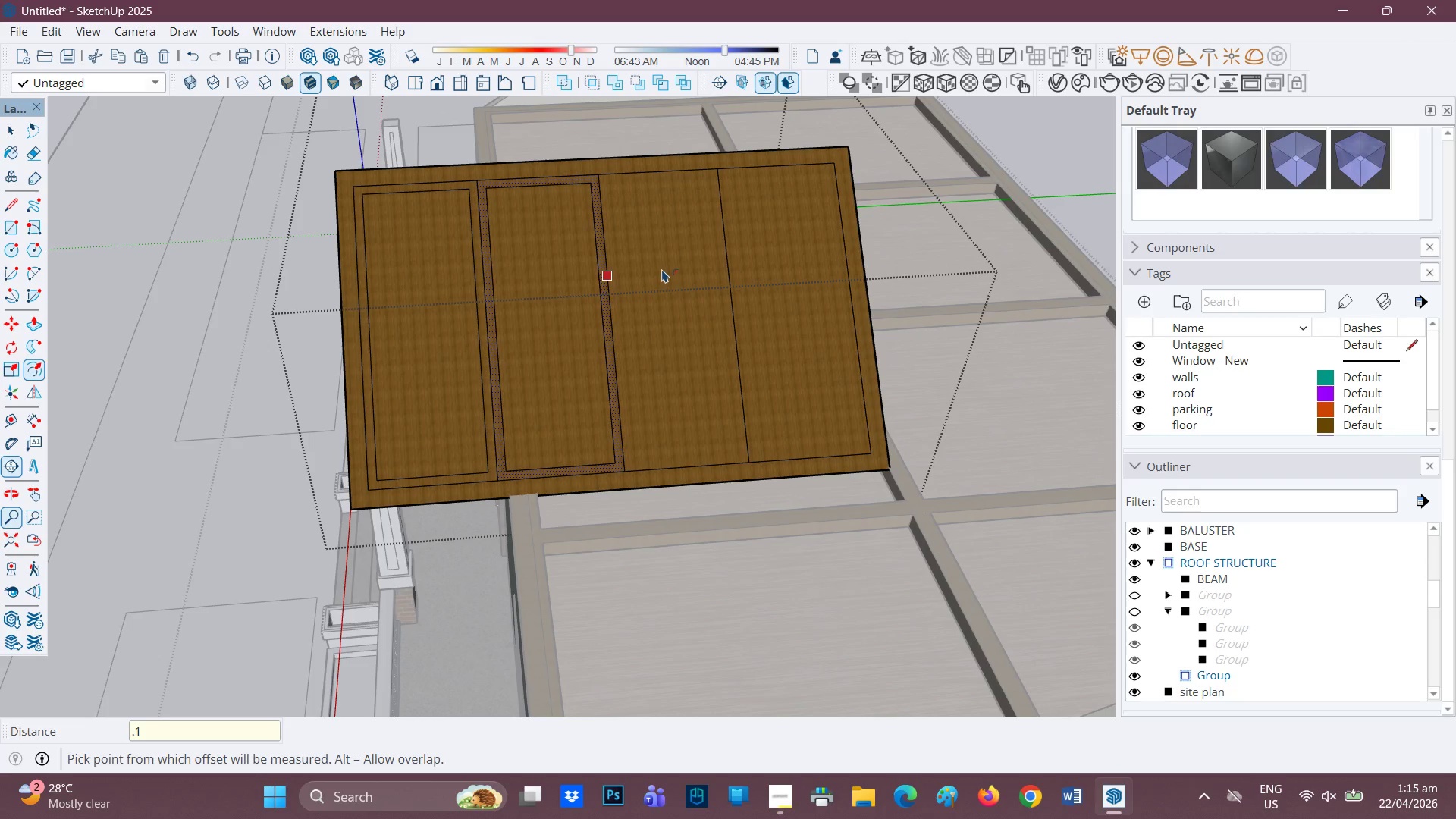 
key(Space)
 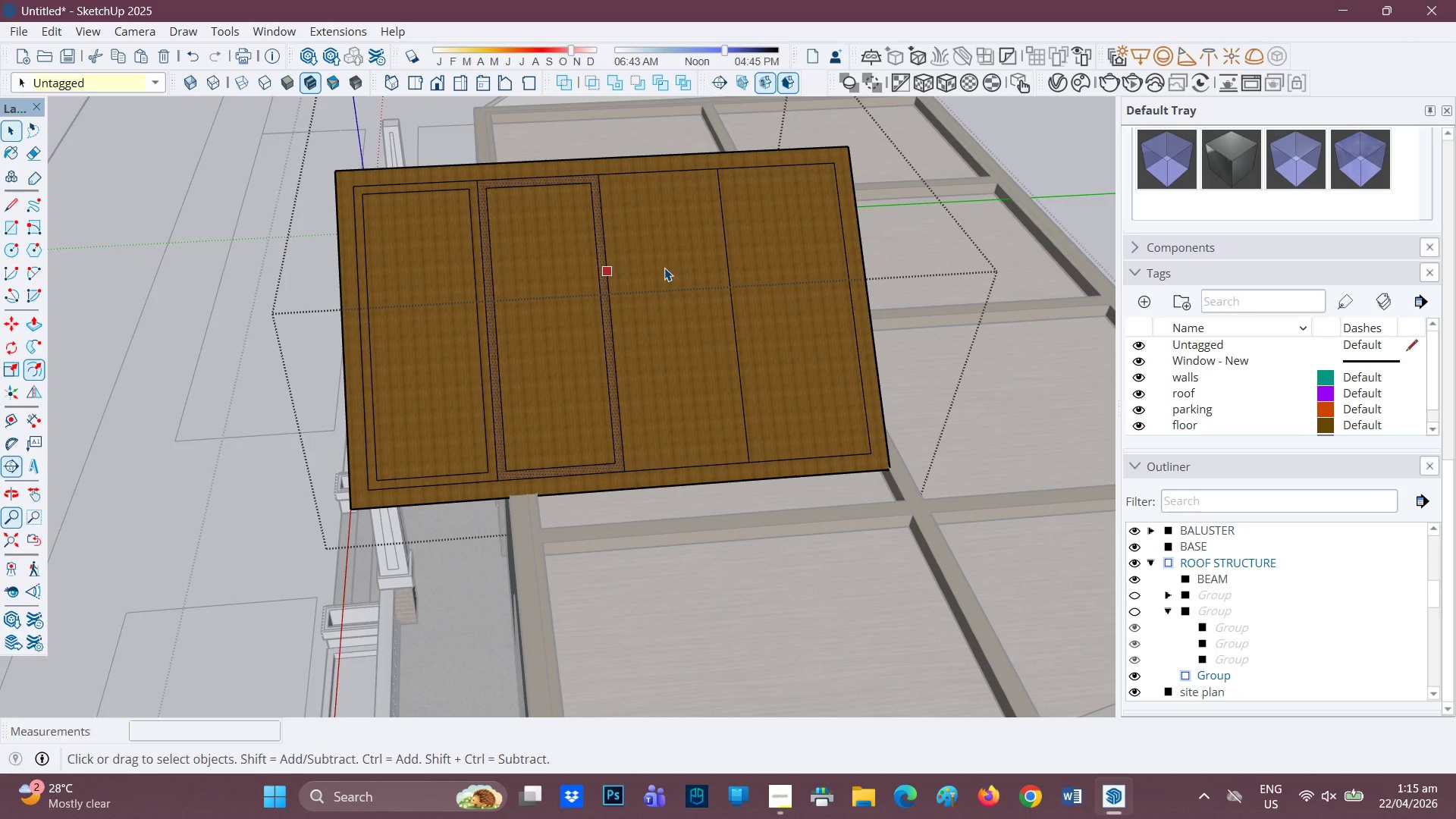 
left_click([664, 268])
 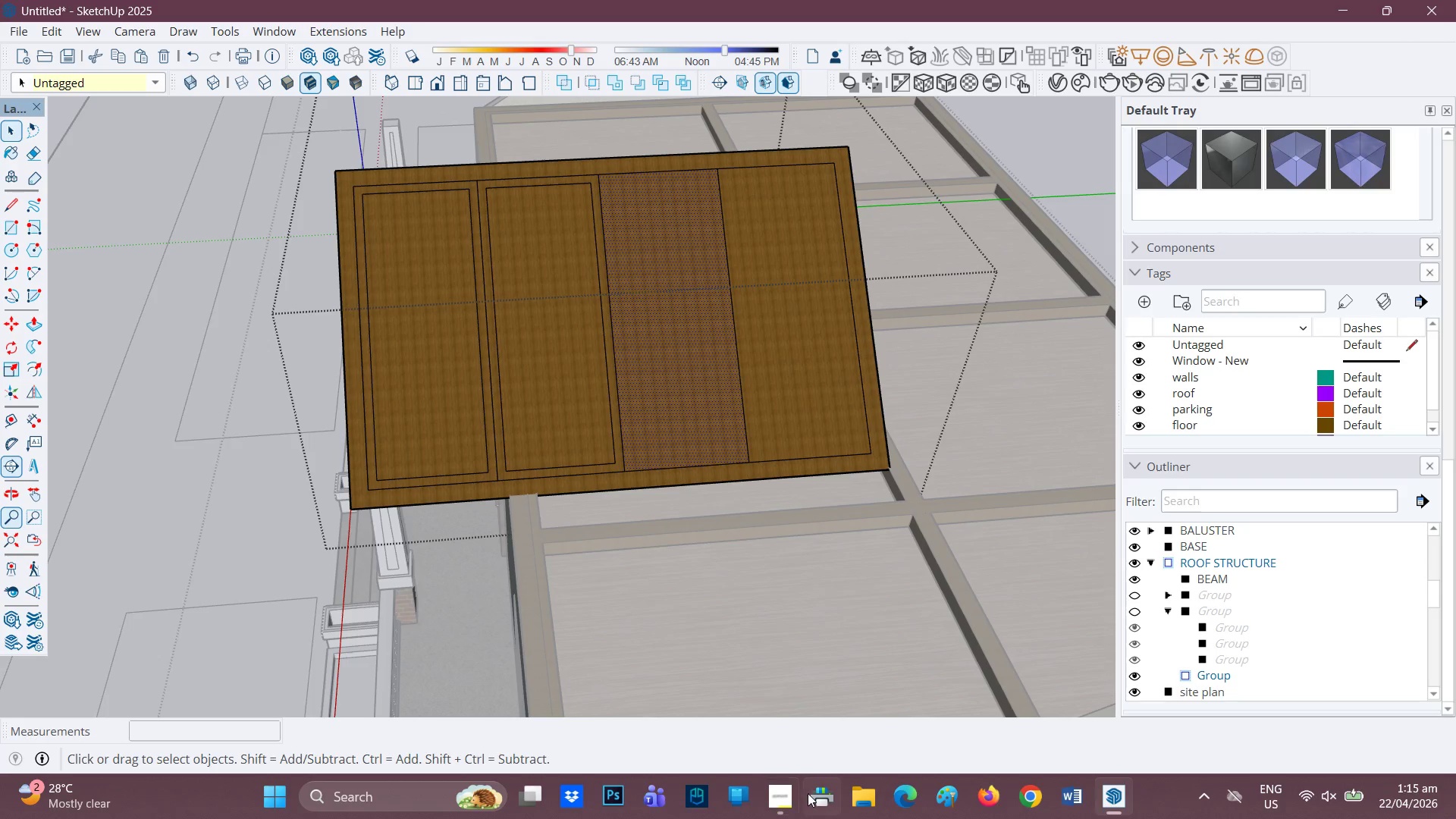 
left_click([779, 801])